 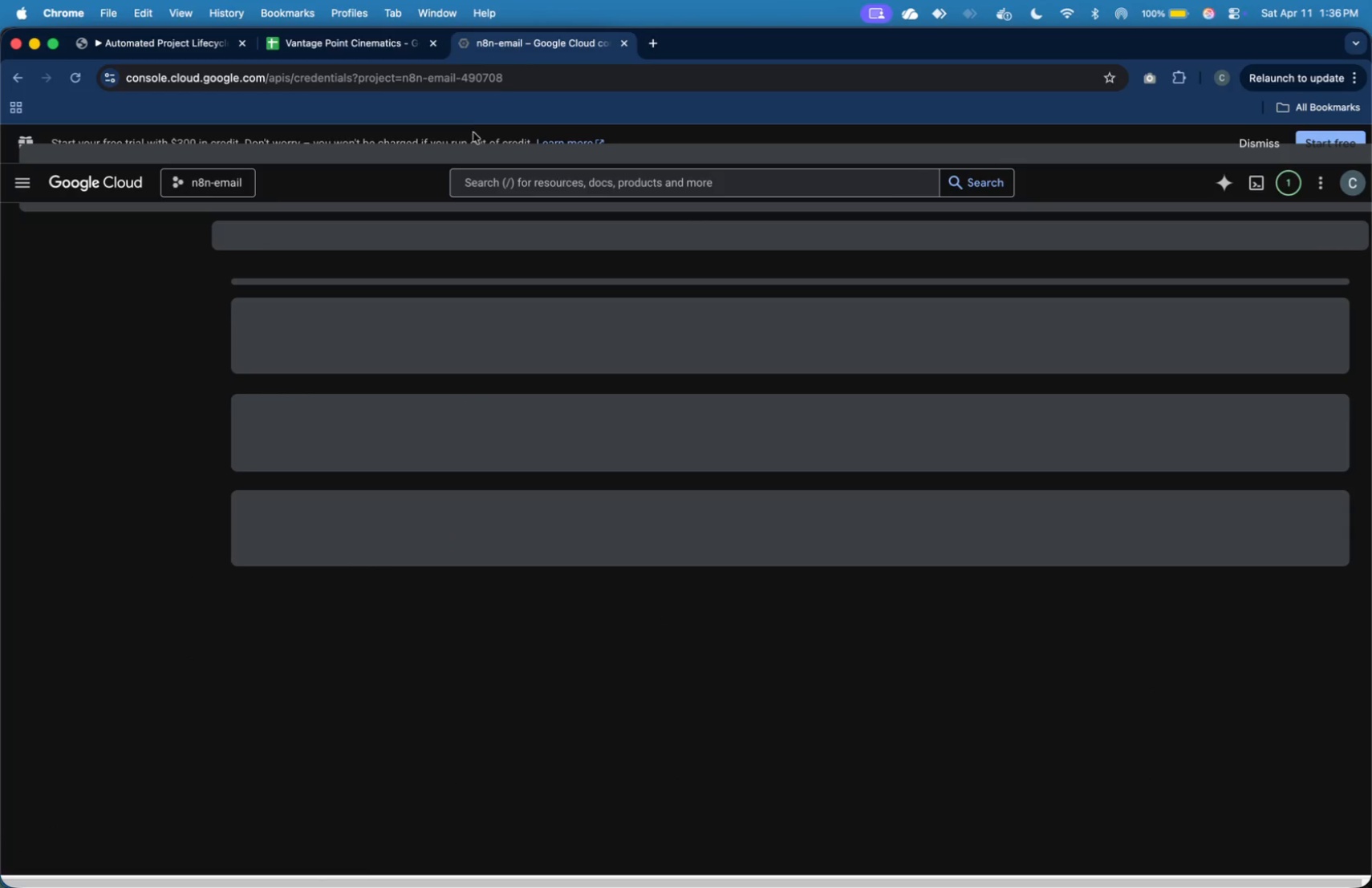 
left_click([355, 43])
 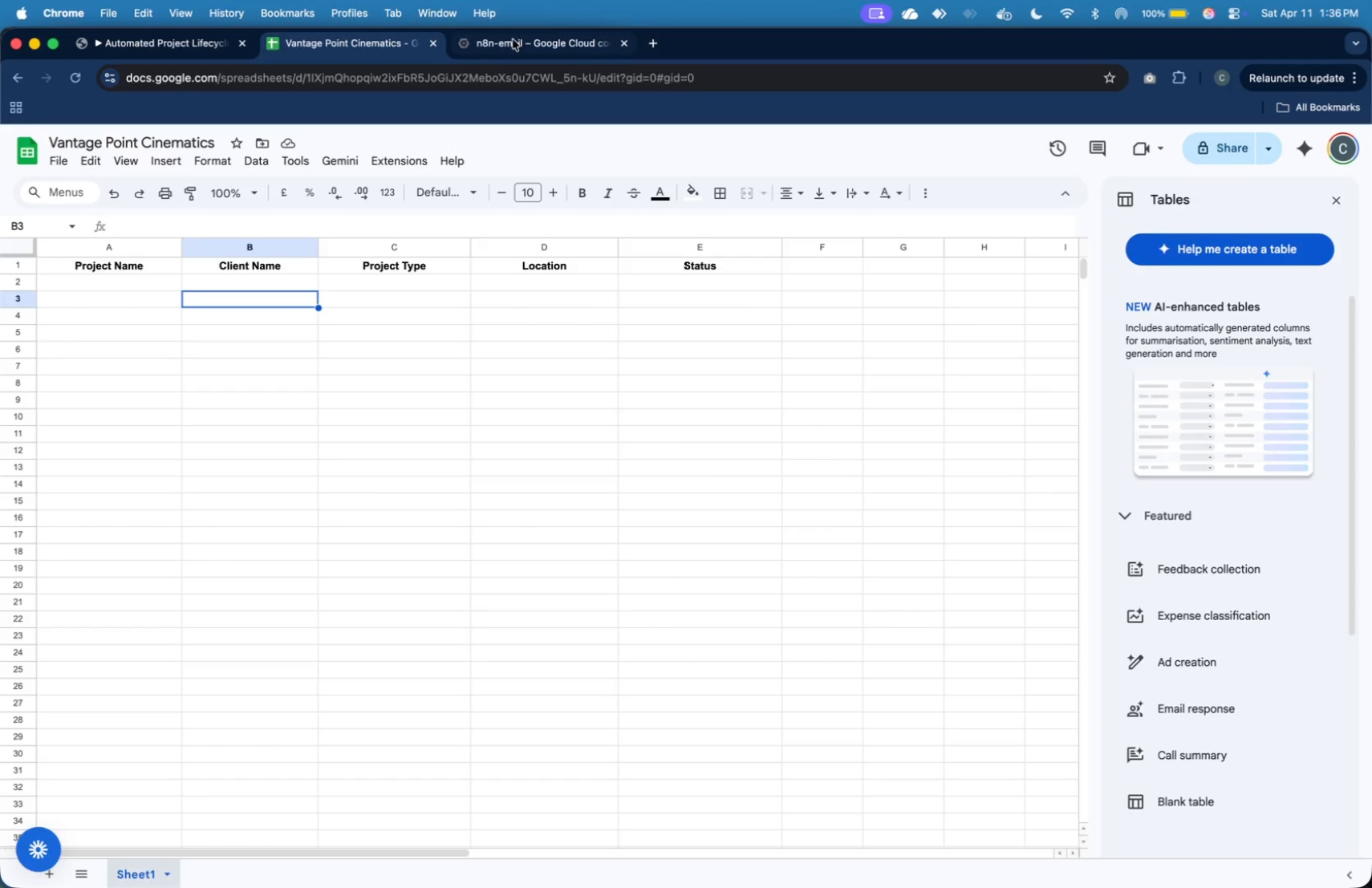 
left_click([517, 38])
 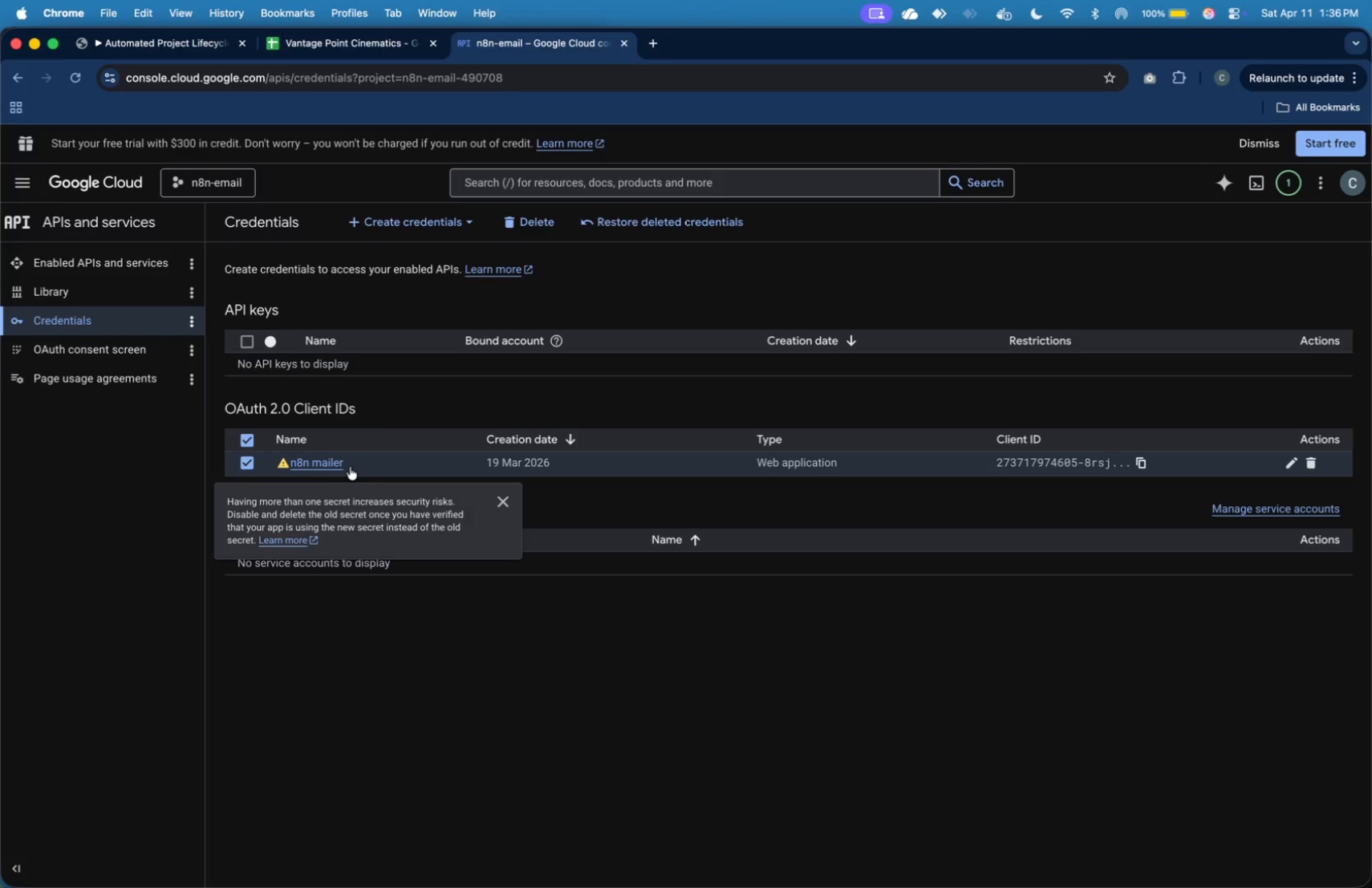 
left_click([339, 465])
 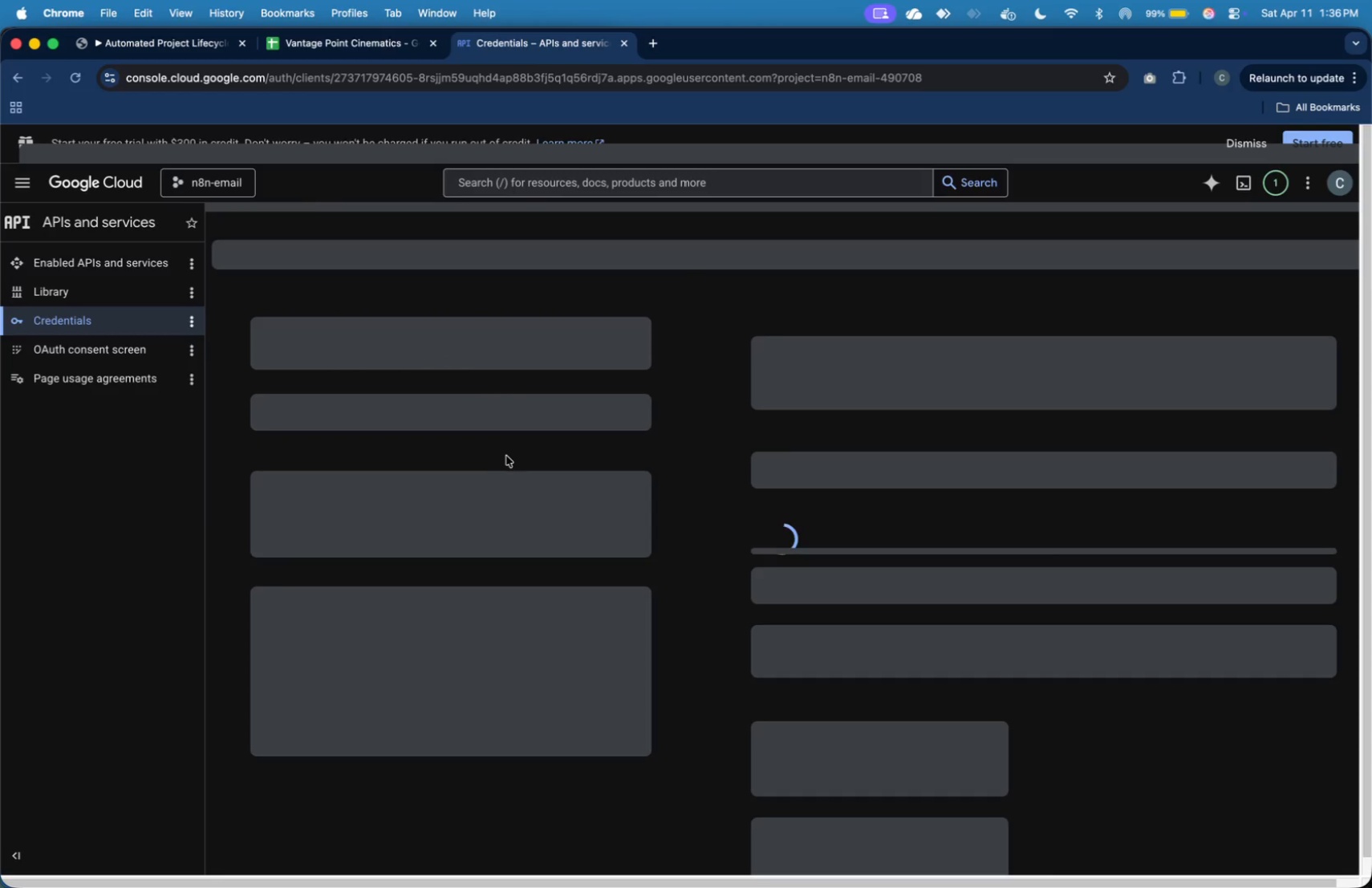 
wait(6.51)
 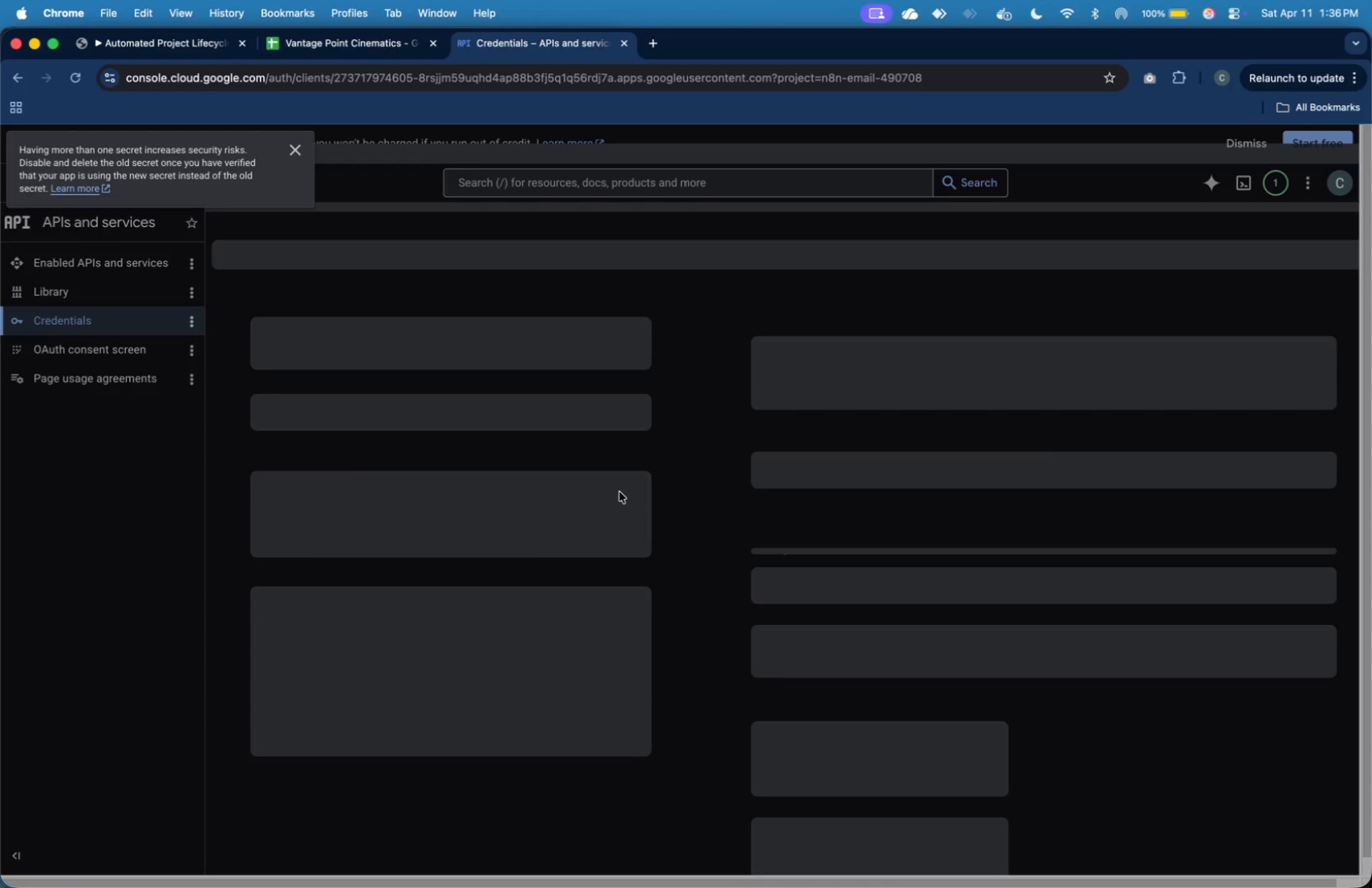 
scroll: coordinate [979, 614], scroll_direction: down, amount: 26.0
 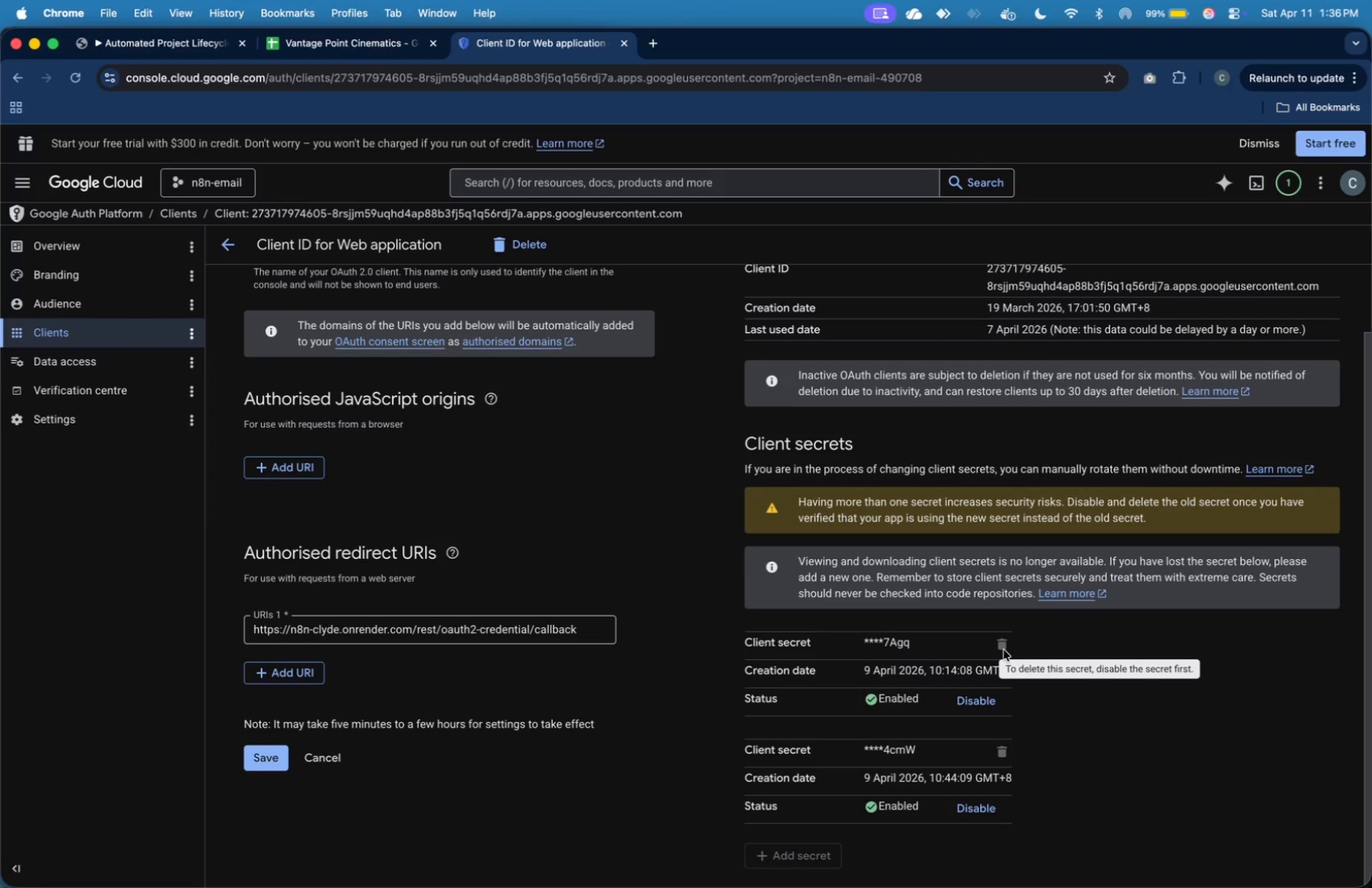 
left_click([990, 700])
 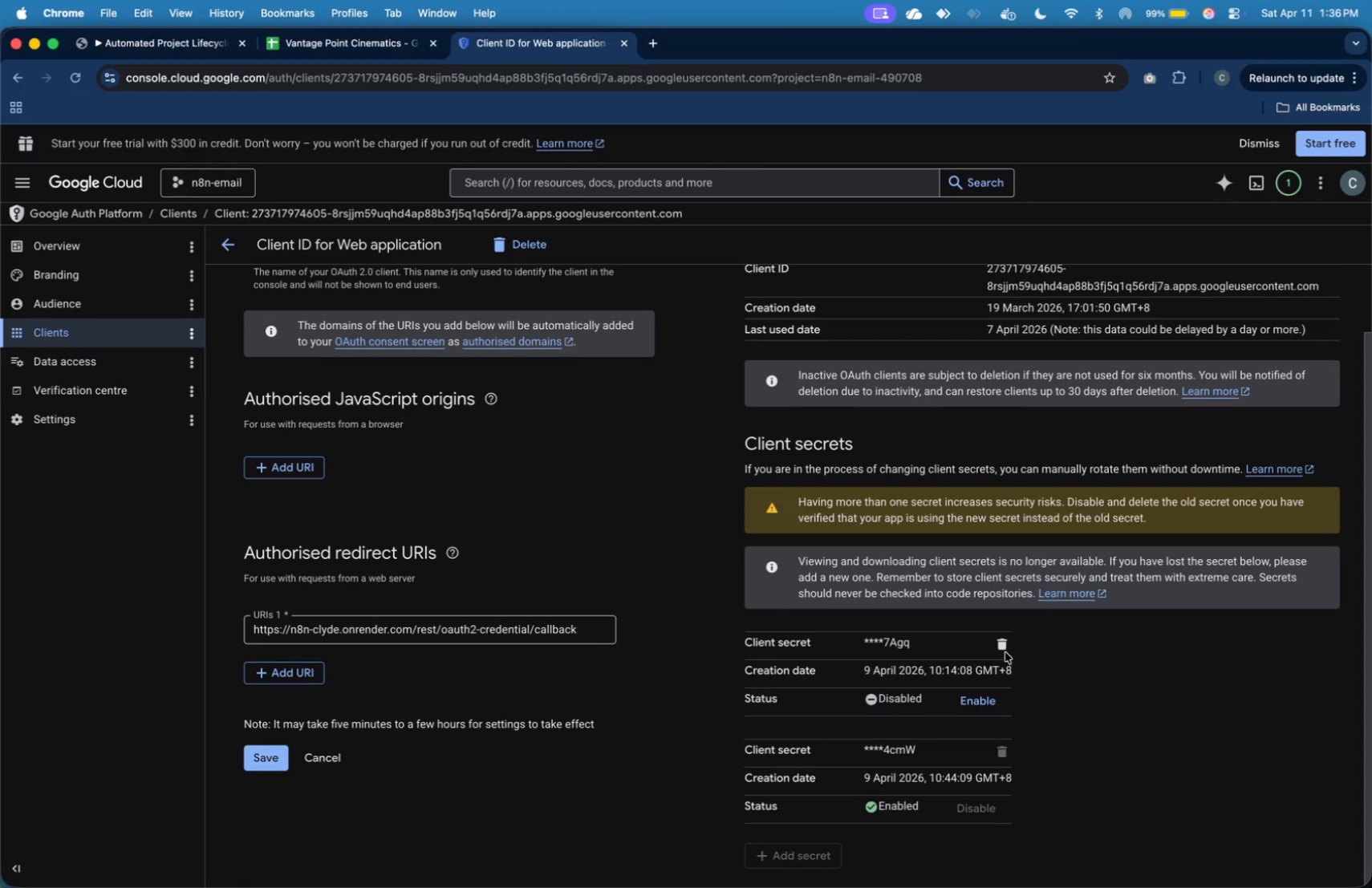 
wait(5.73)
 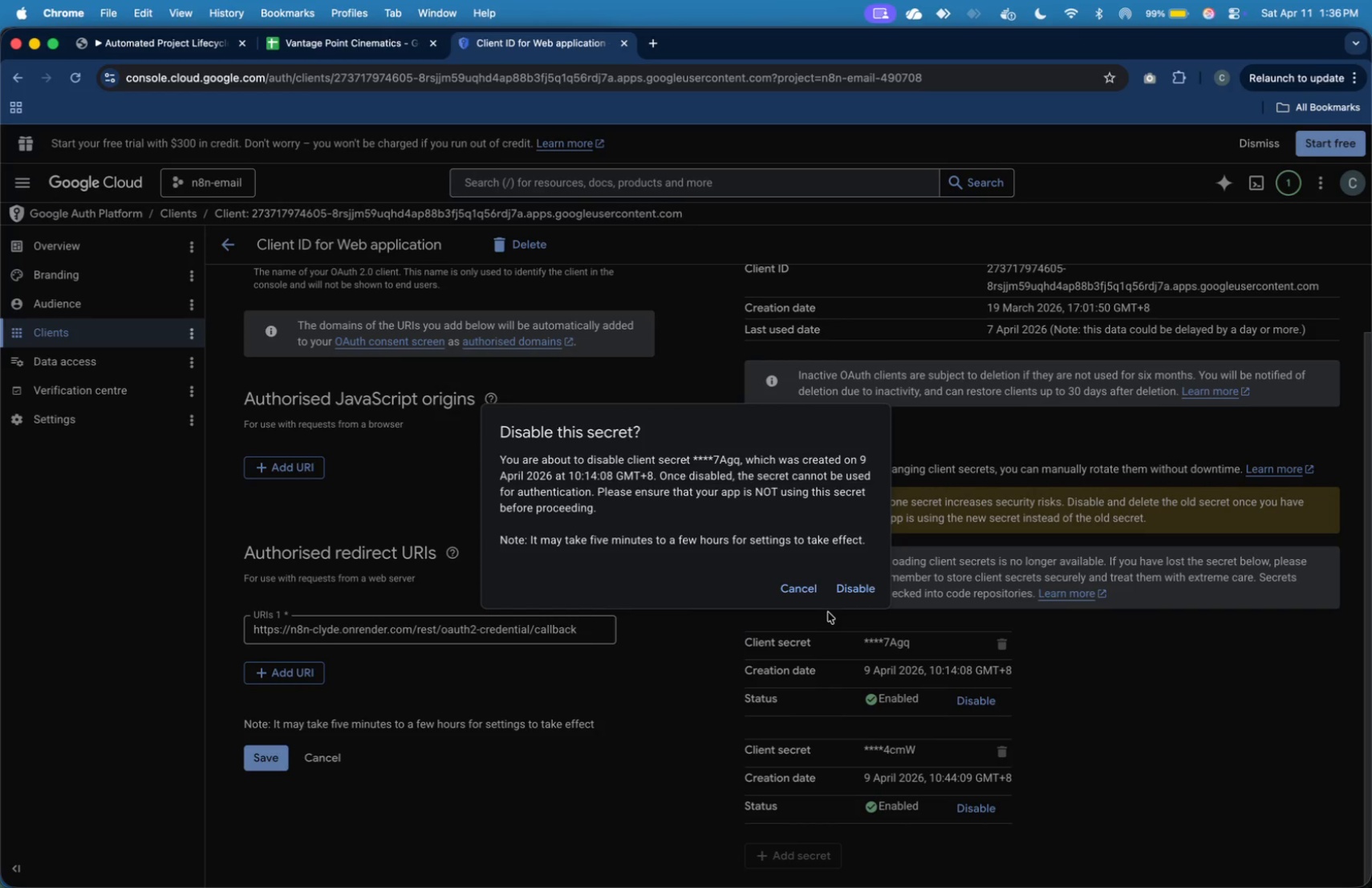 
left_click([866, 615])
 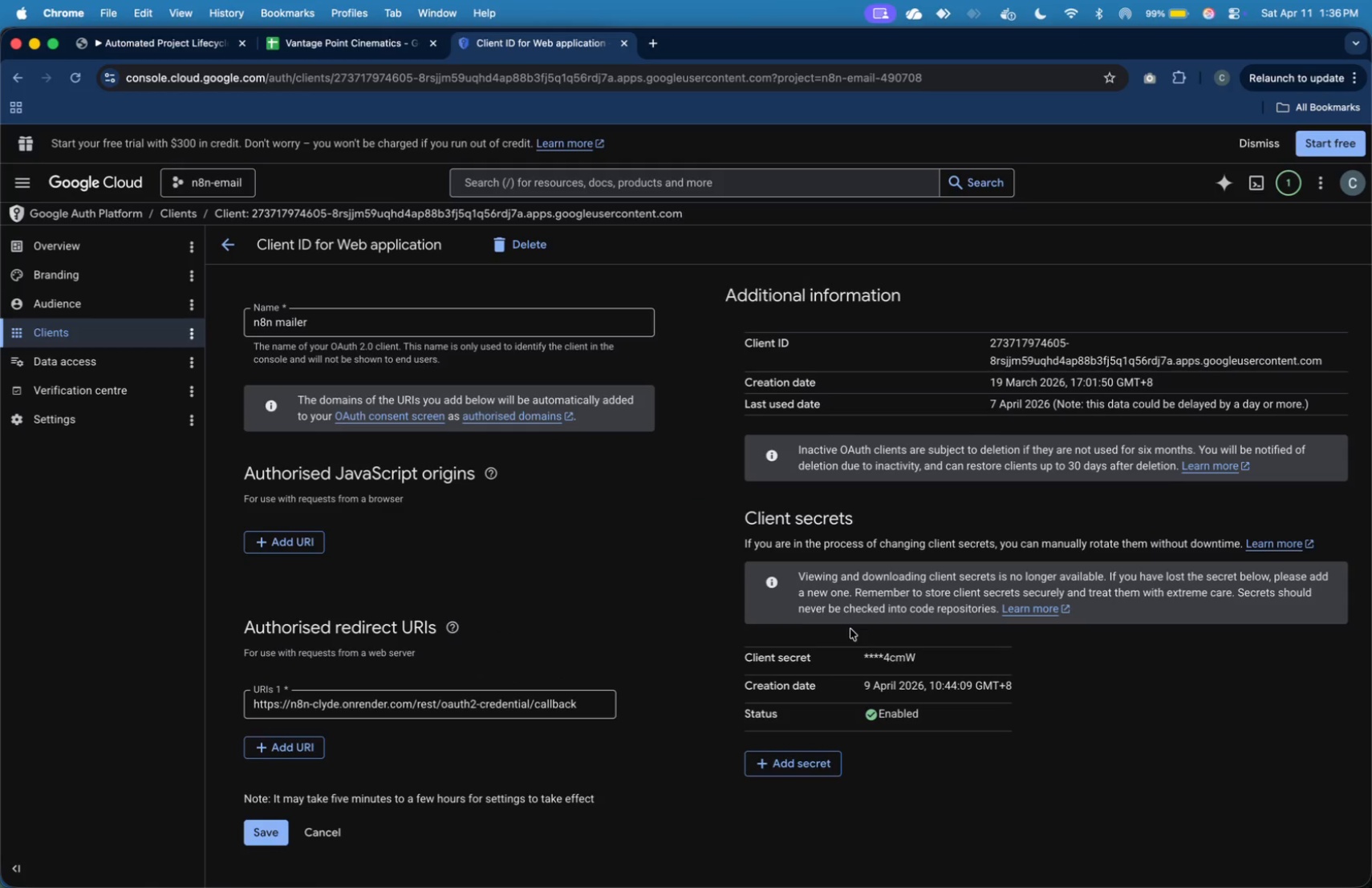 
left_click([830, 767])
 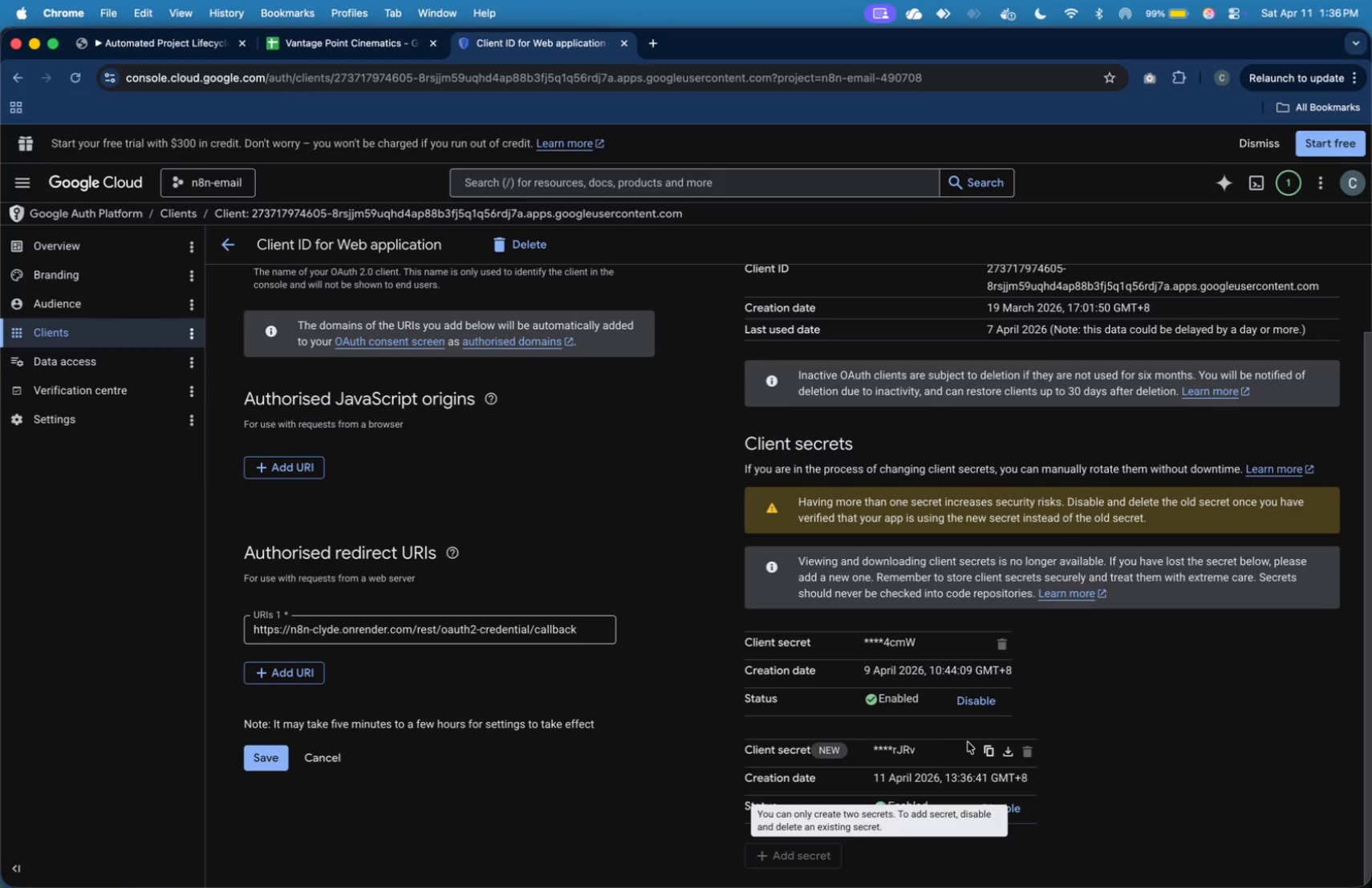 
left_click([990, 749])
 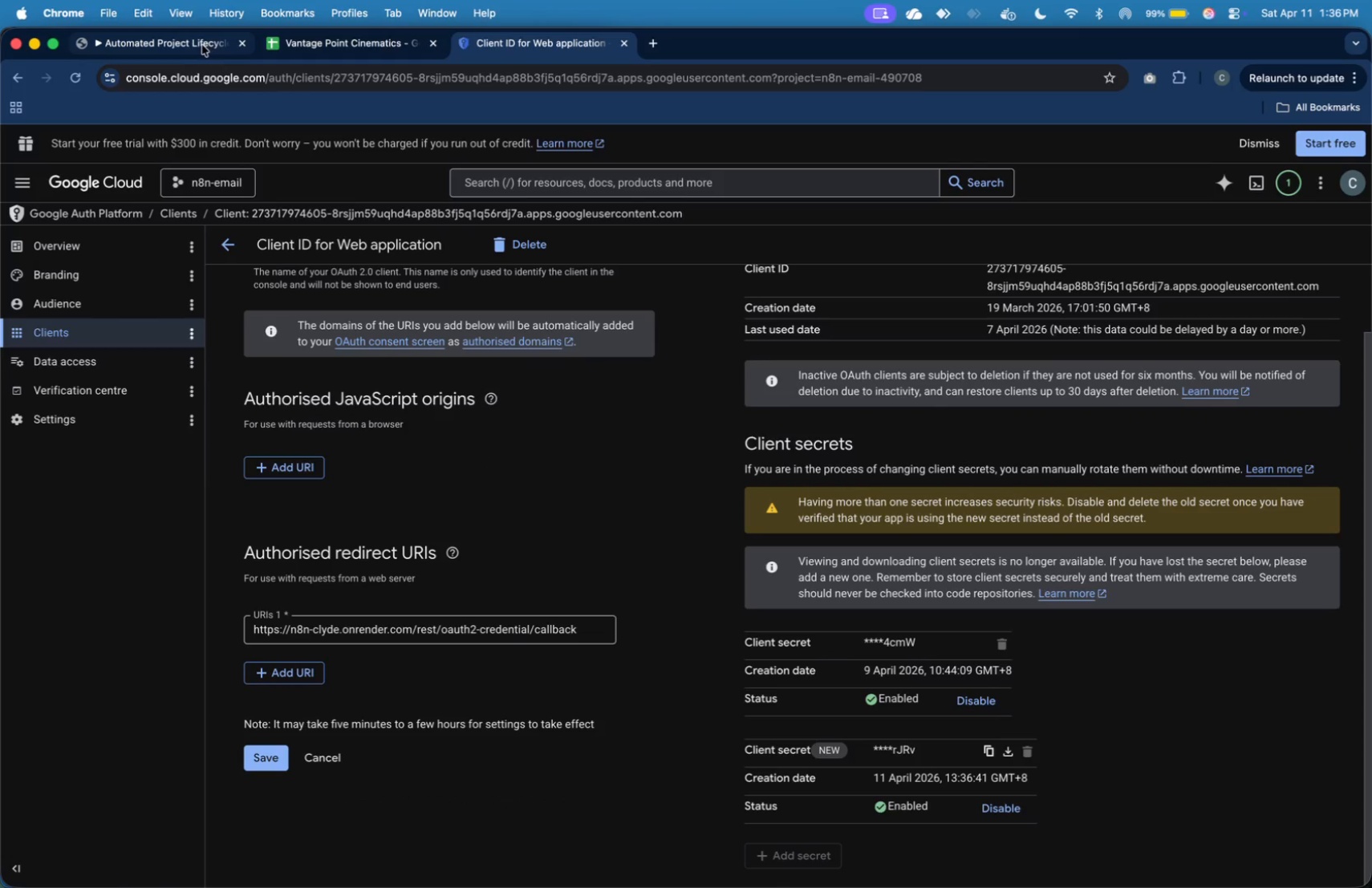 
left_click([185, 44])
 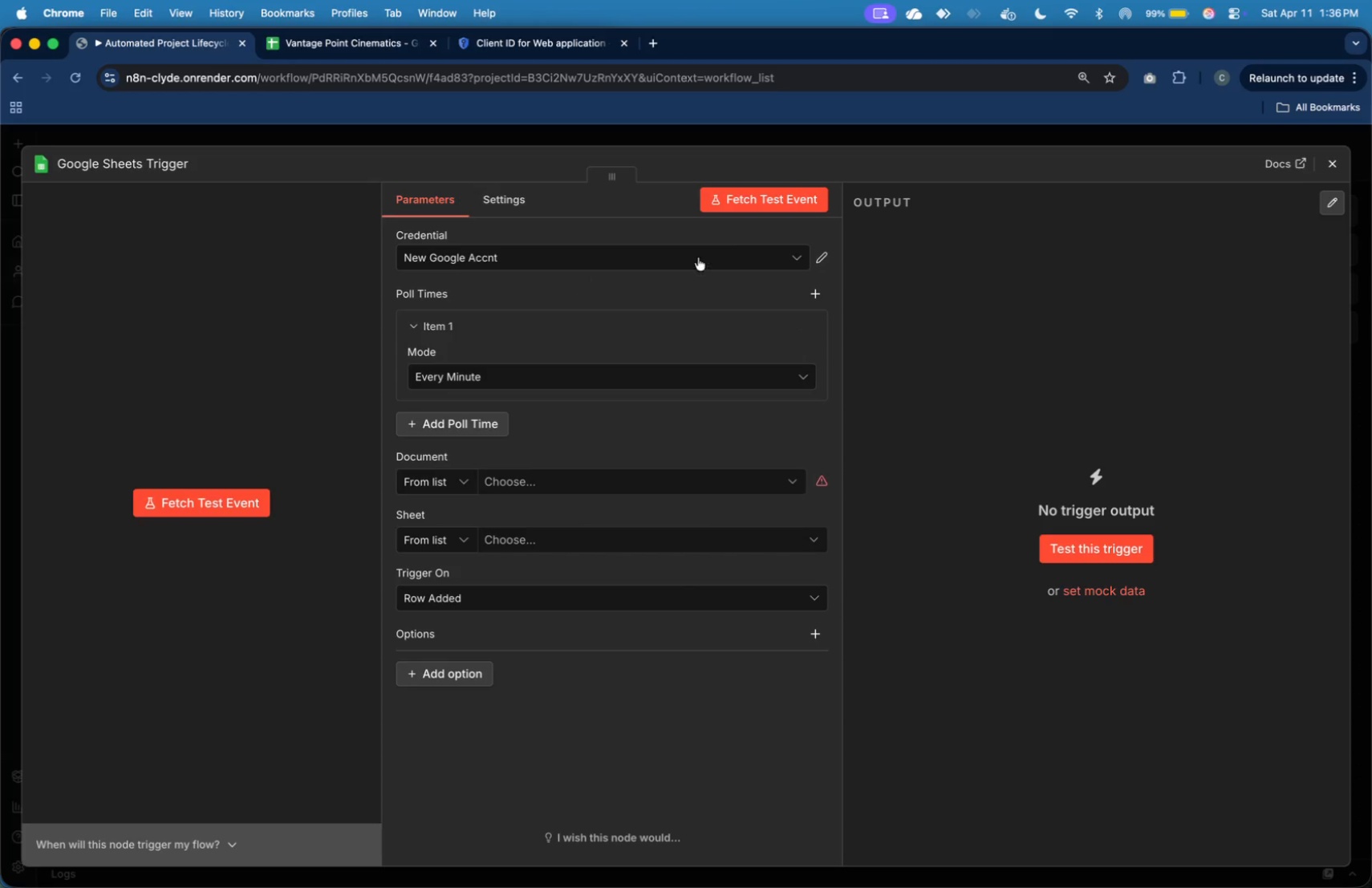 
left_click([826, 251])
 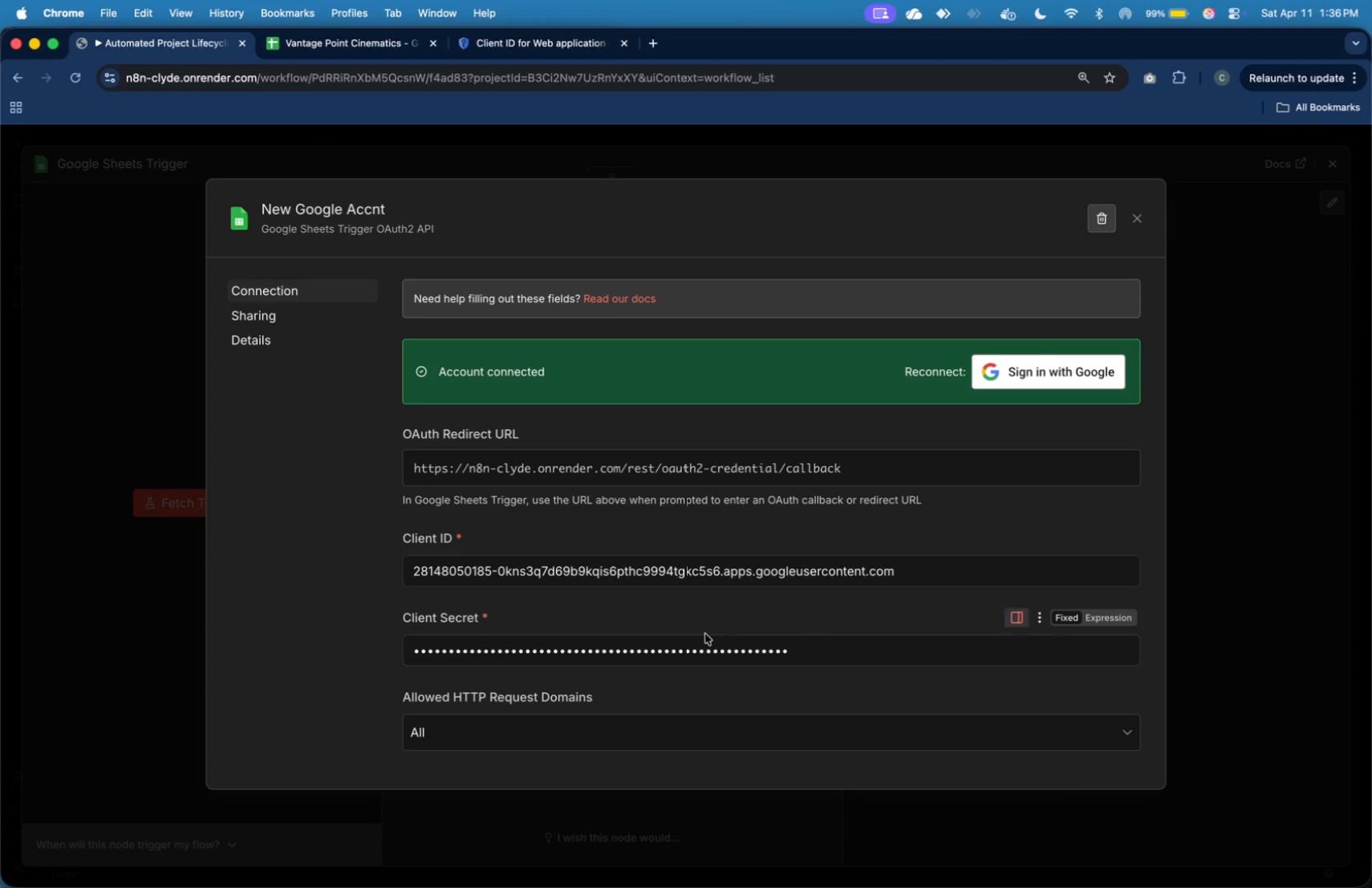 
scroll: coordinate [810, 589], scroll_direction: up, amount: 5.0
 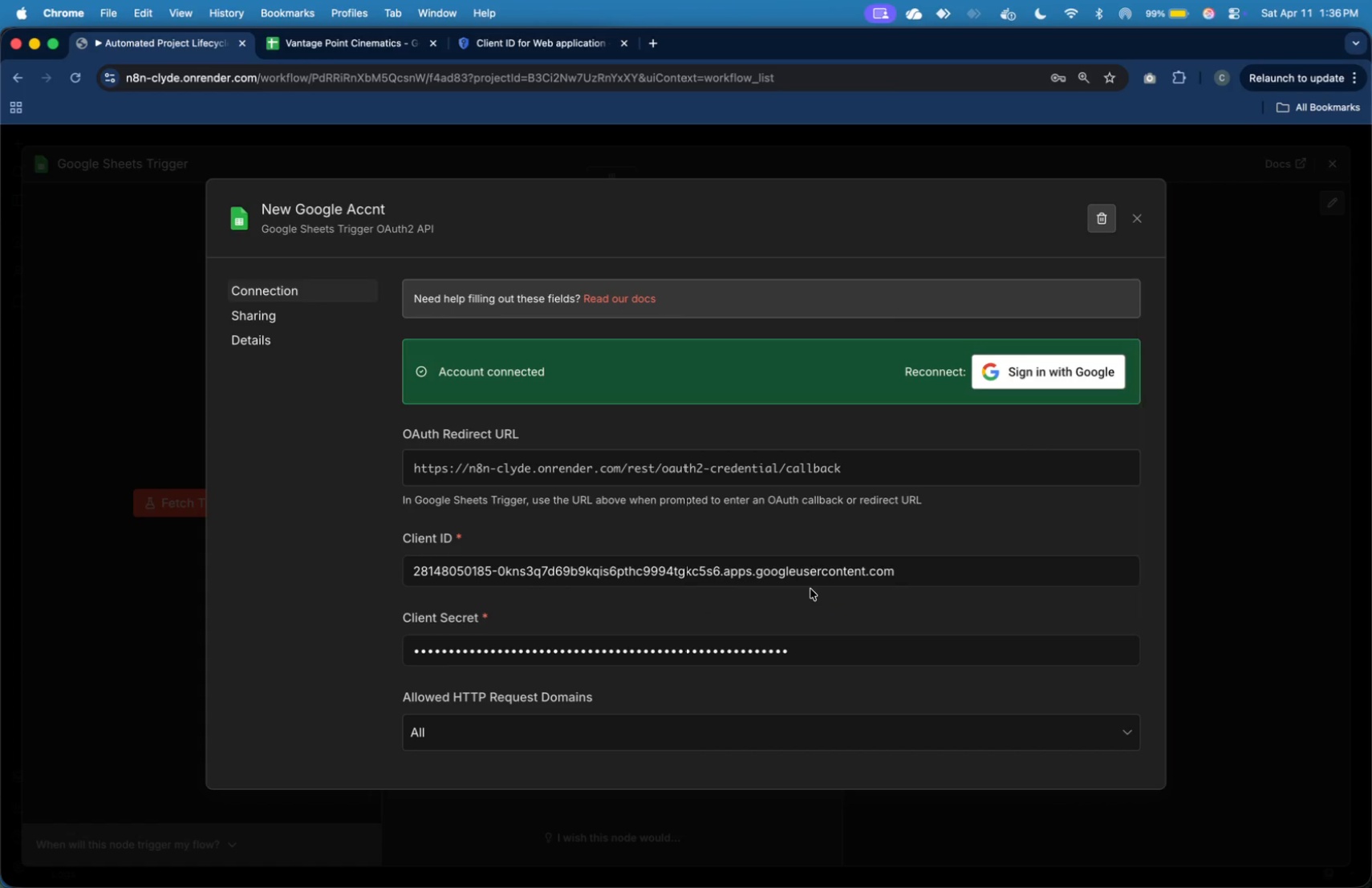 
scroll: coordinate [818, 570], scroll_direction: down, amount: 10.0
 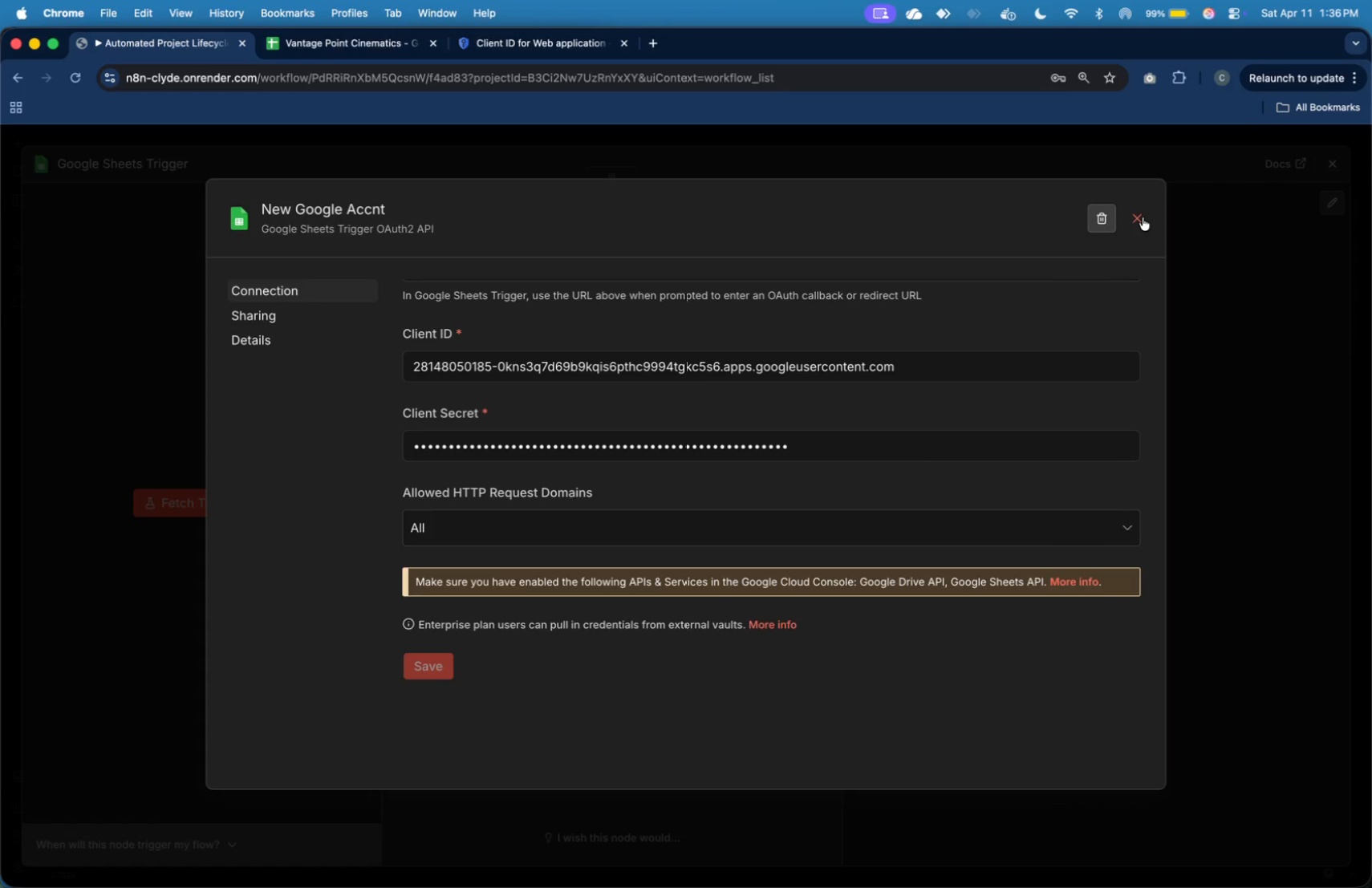 
left_click([1143, 217])
 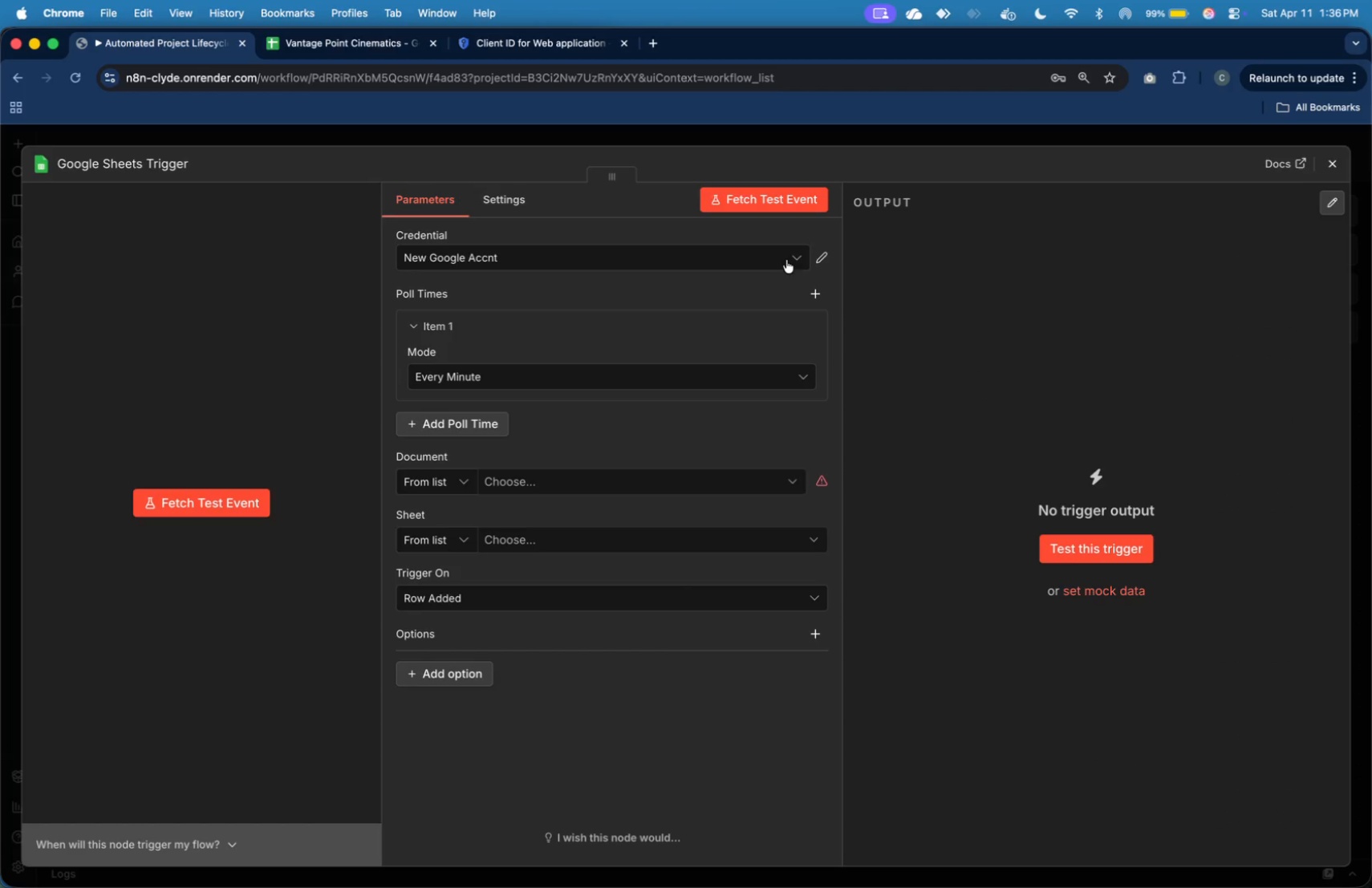 
left_click([783, 255])
 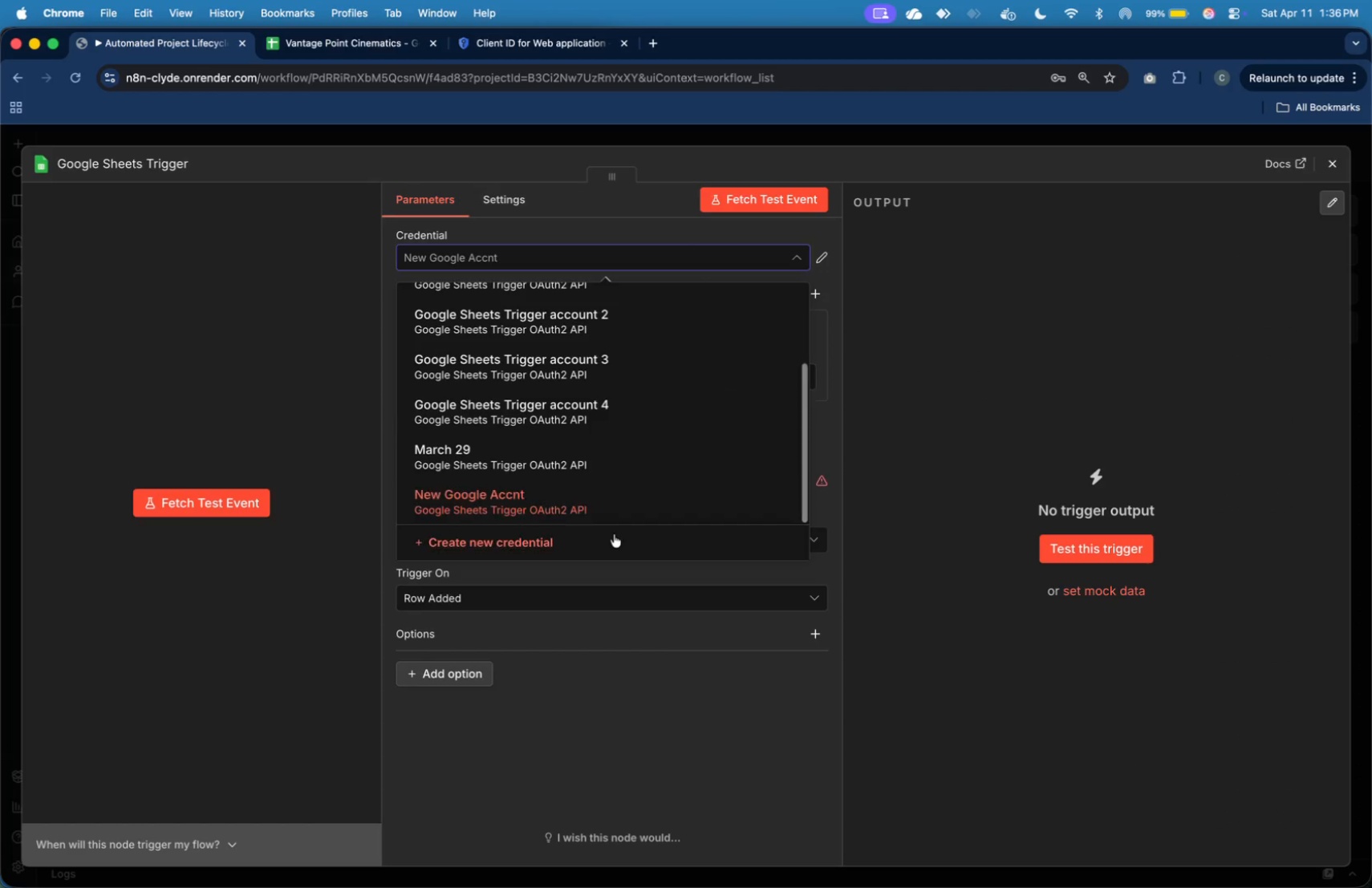 
left_click([613, 540])
 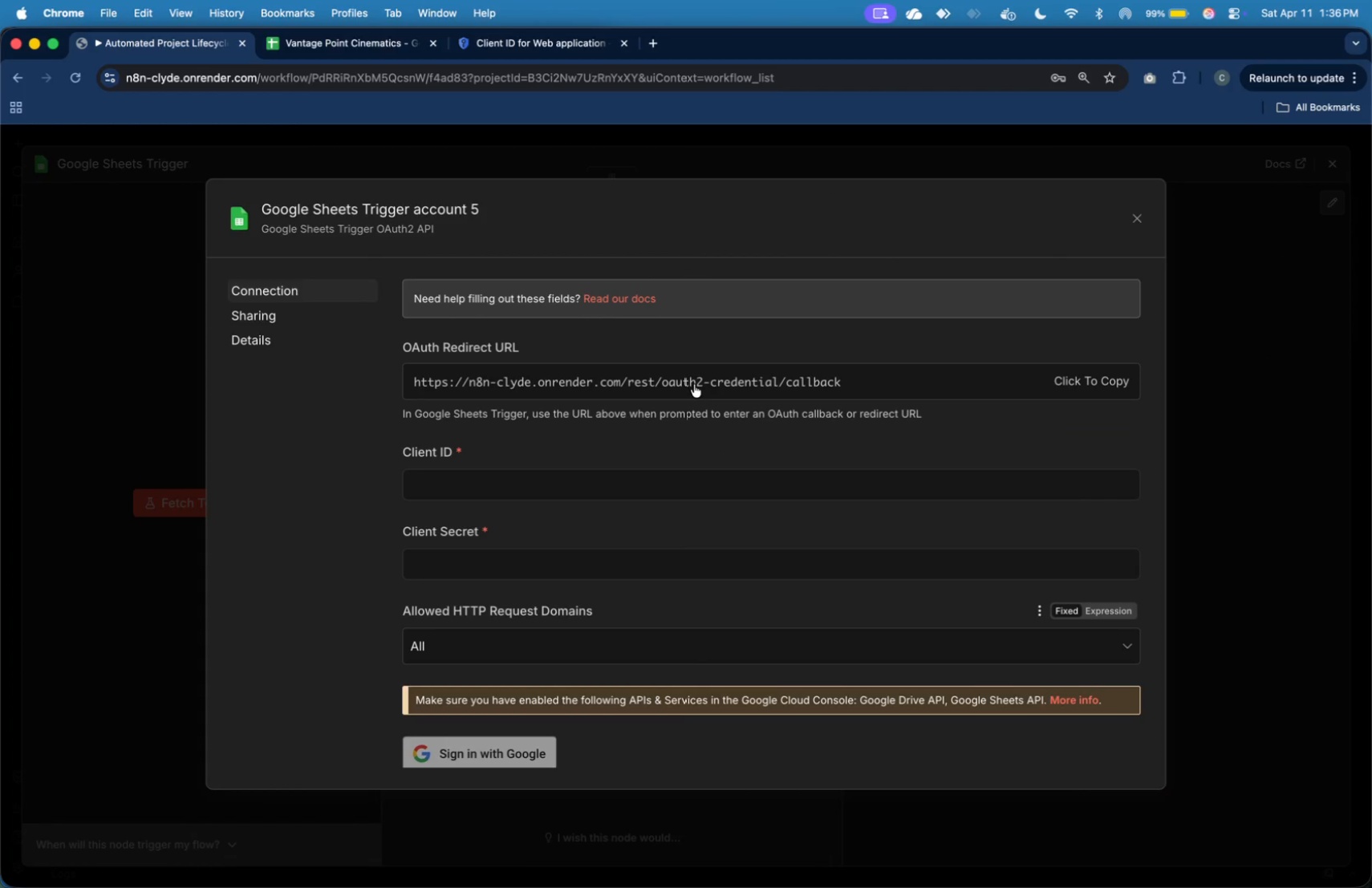 
left_click([681, 574])
 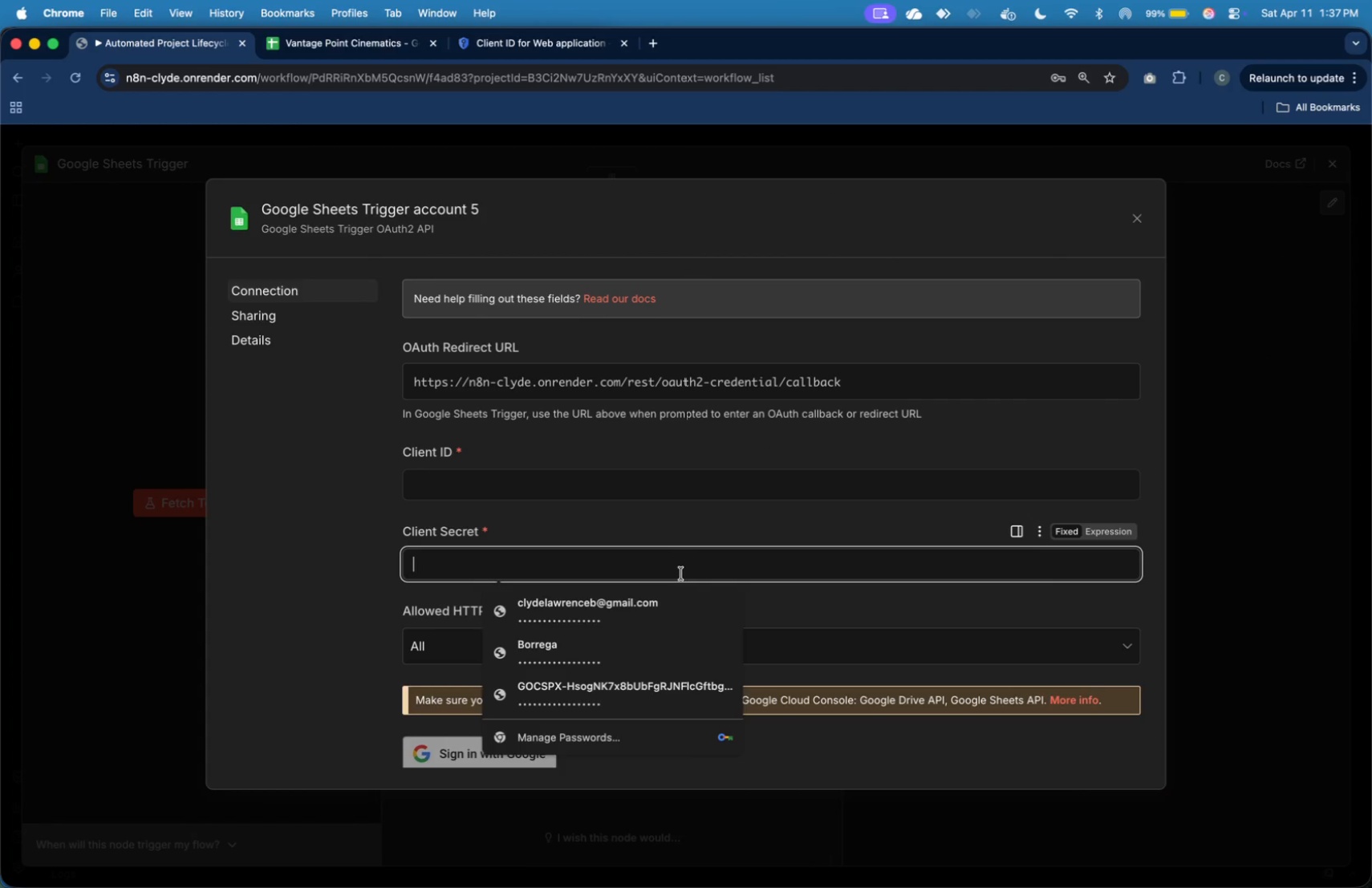 
hold_key(key=CommandLeft, duration=0.63)
 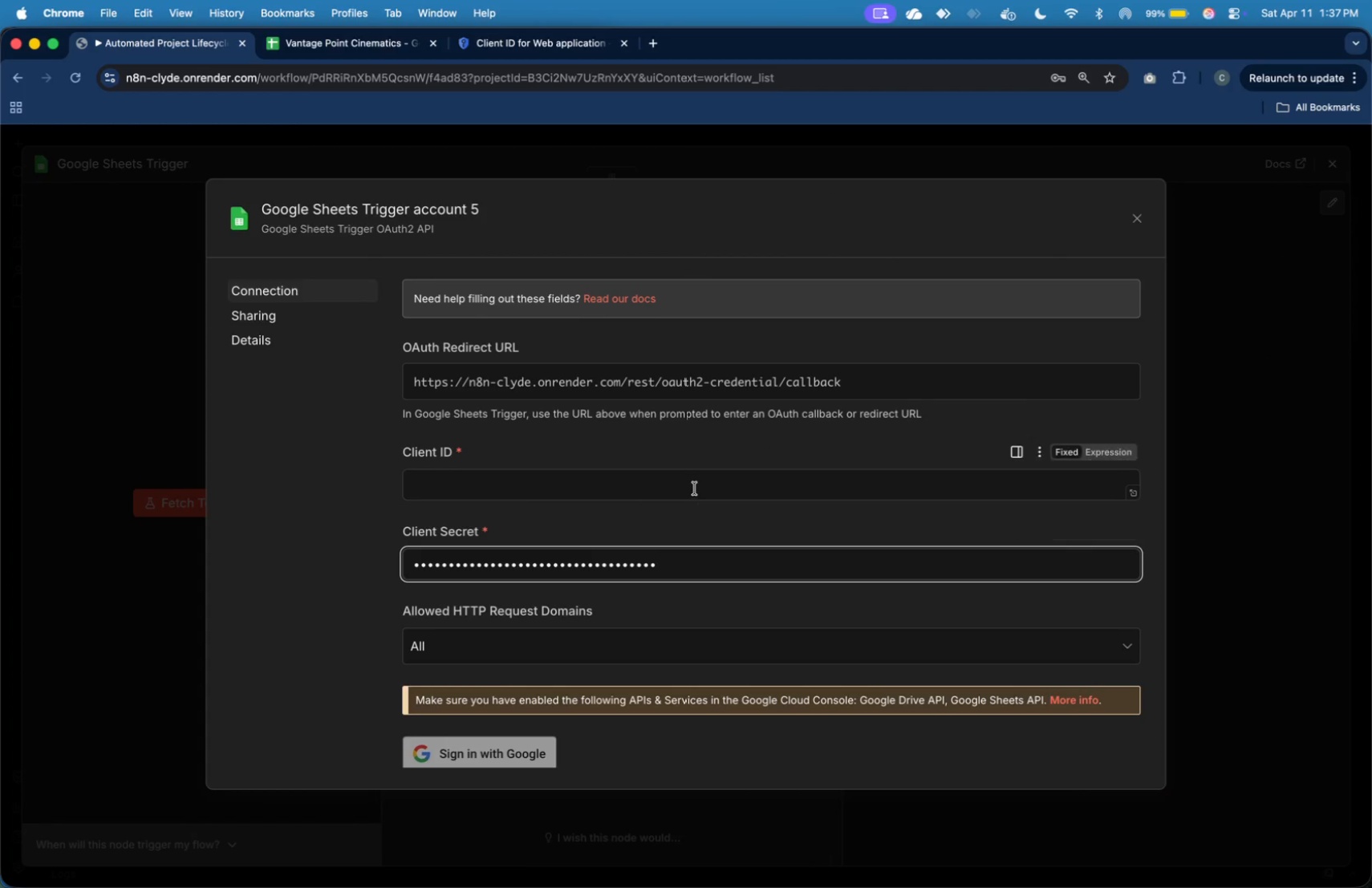 
left_click([695, 489])
 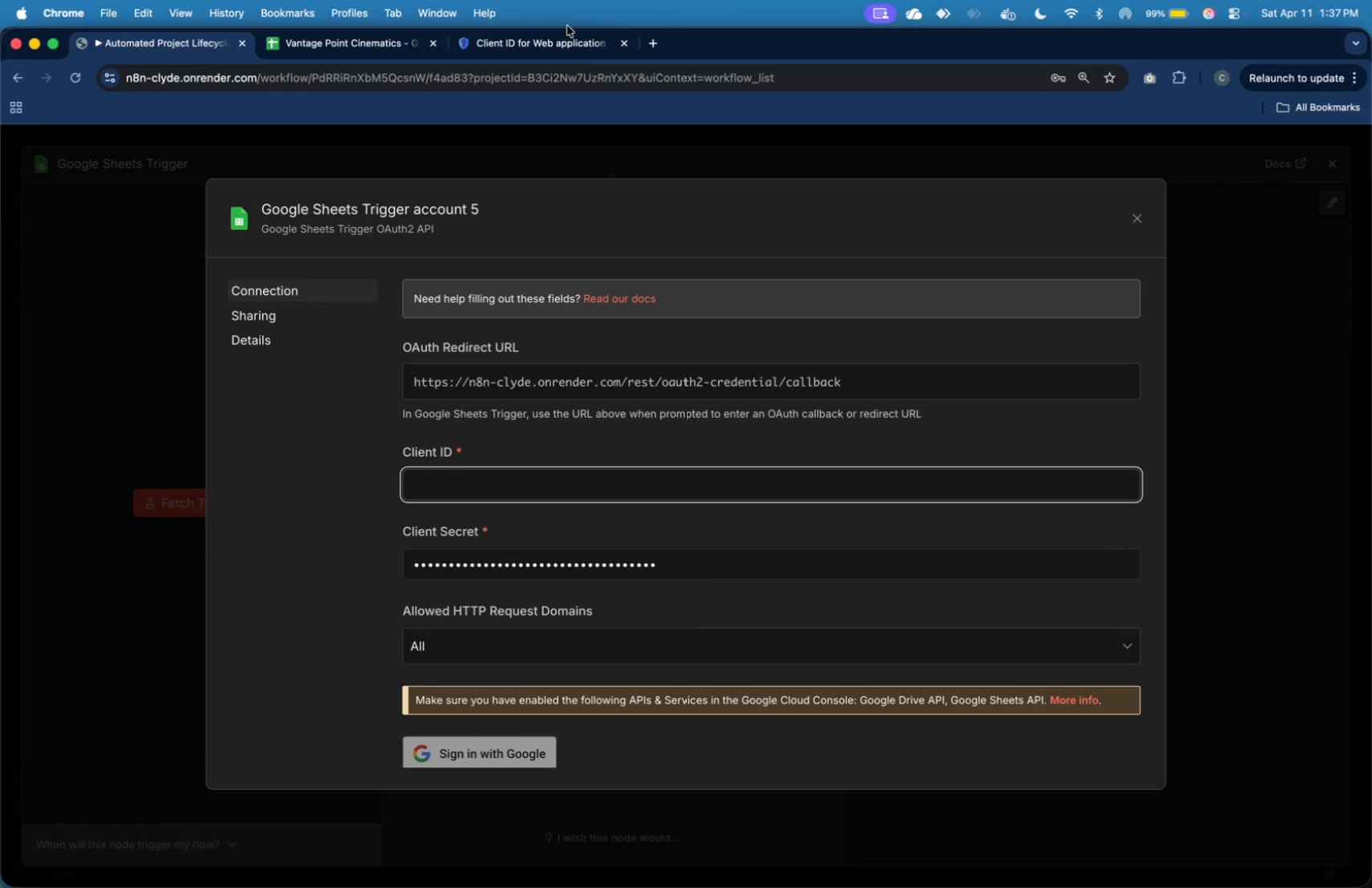 
left_click([562, 36])
 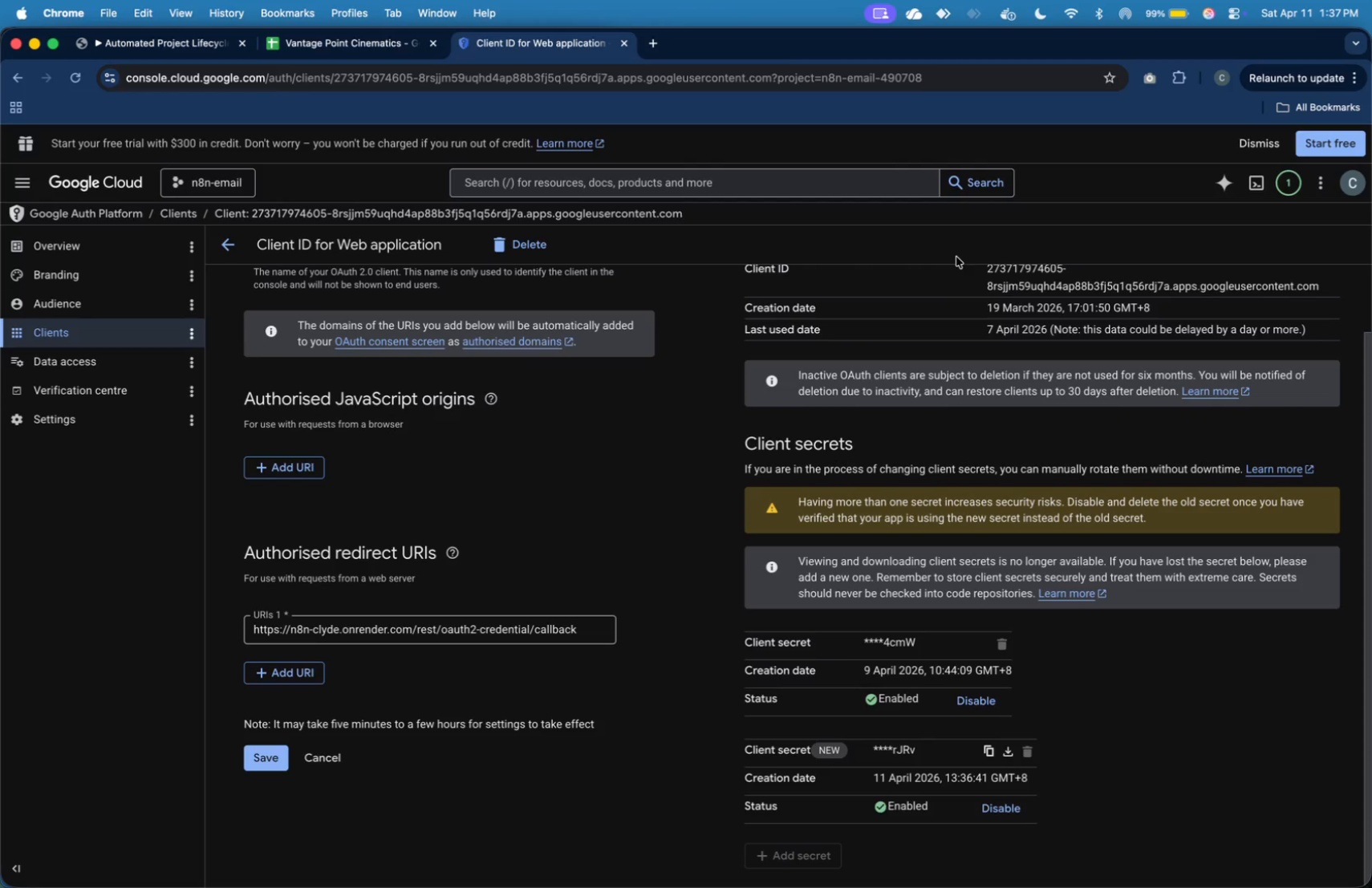 
scroll: coordinate [1008, 306], scroll_direction: up, amount: 10.0
 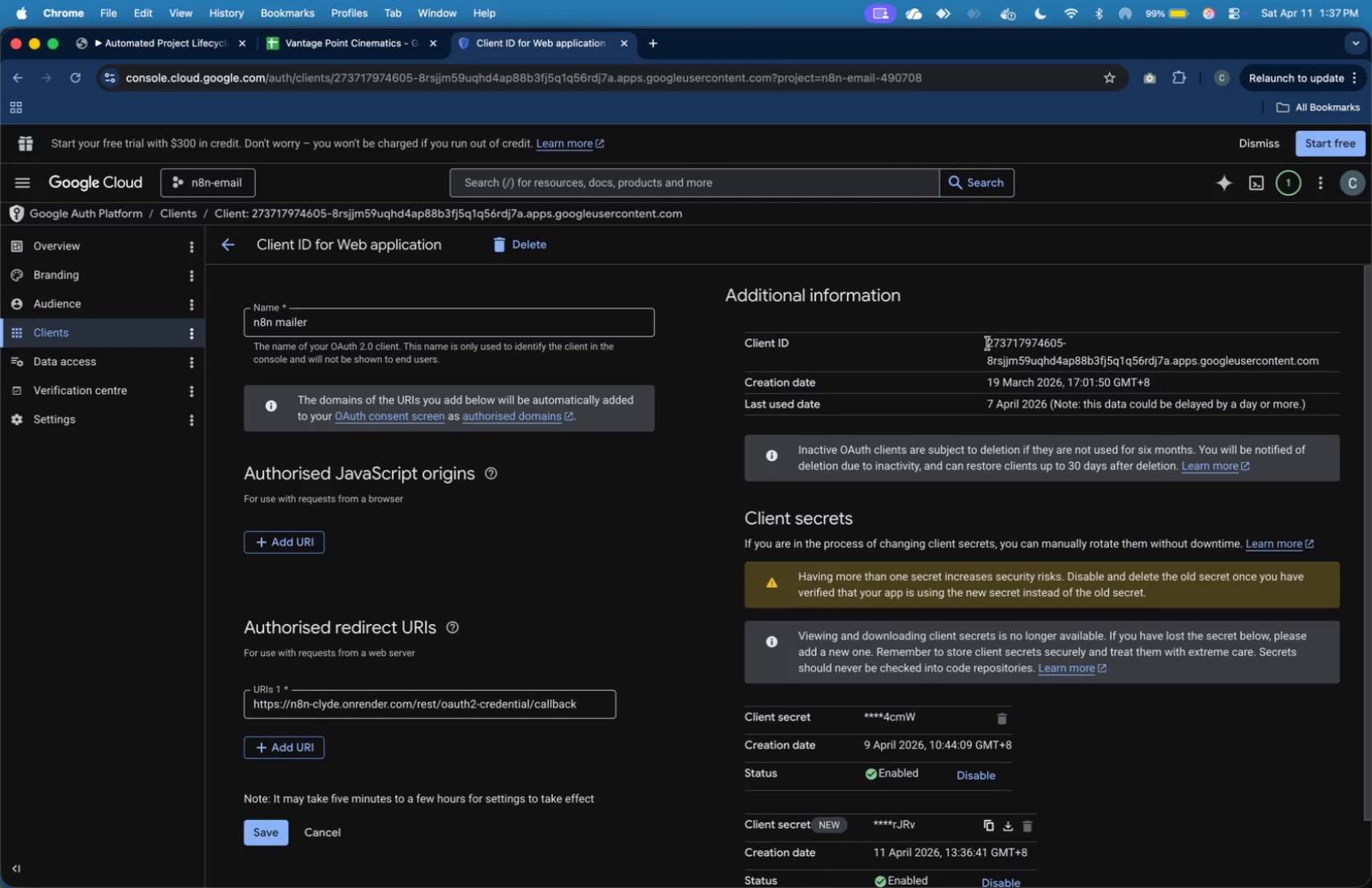 
left_click_drag(start_coordinate=[988, 343], to_coordinate=[1342, 359])
 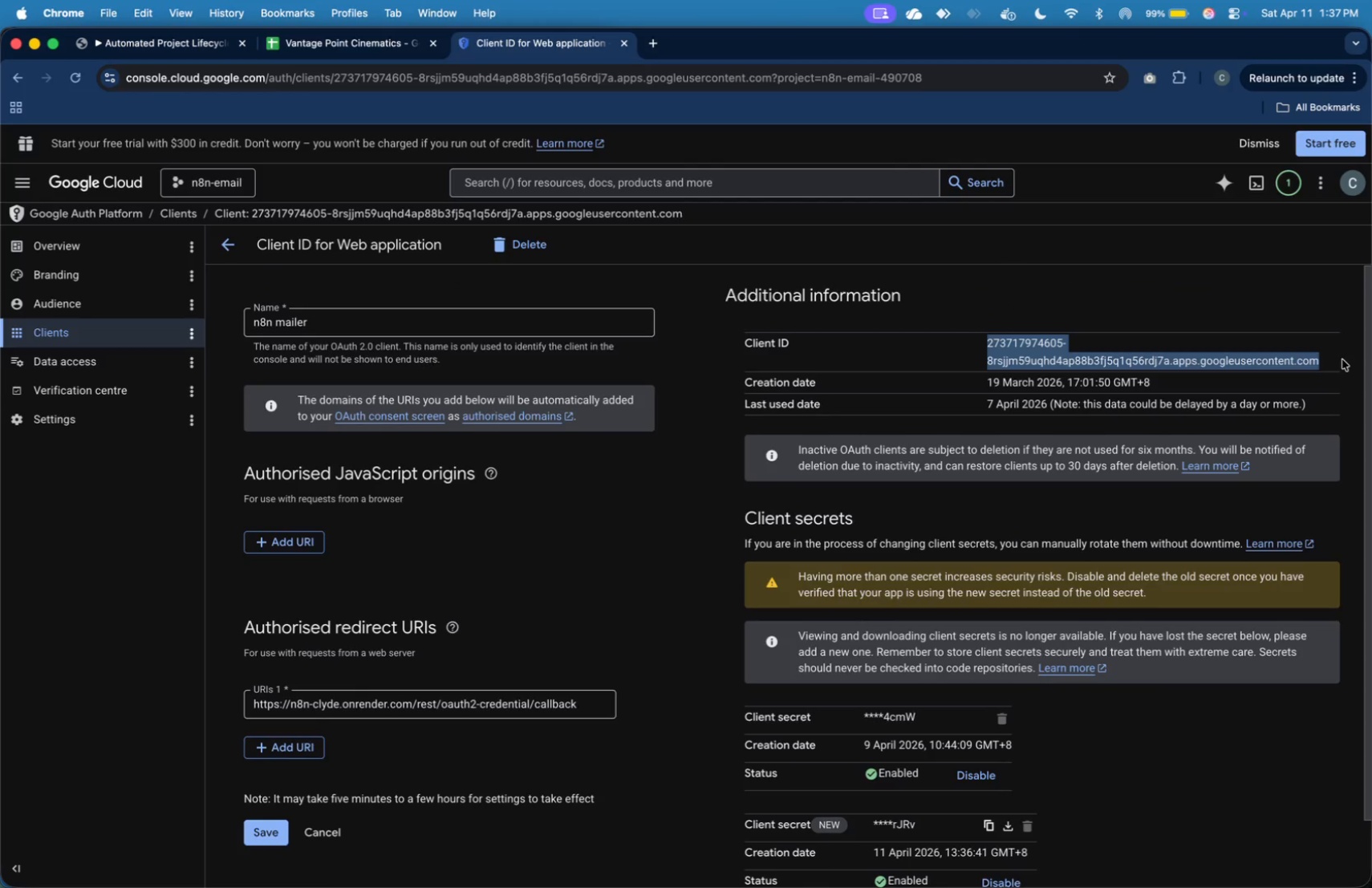 
key(Meta+C)
 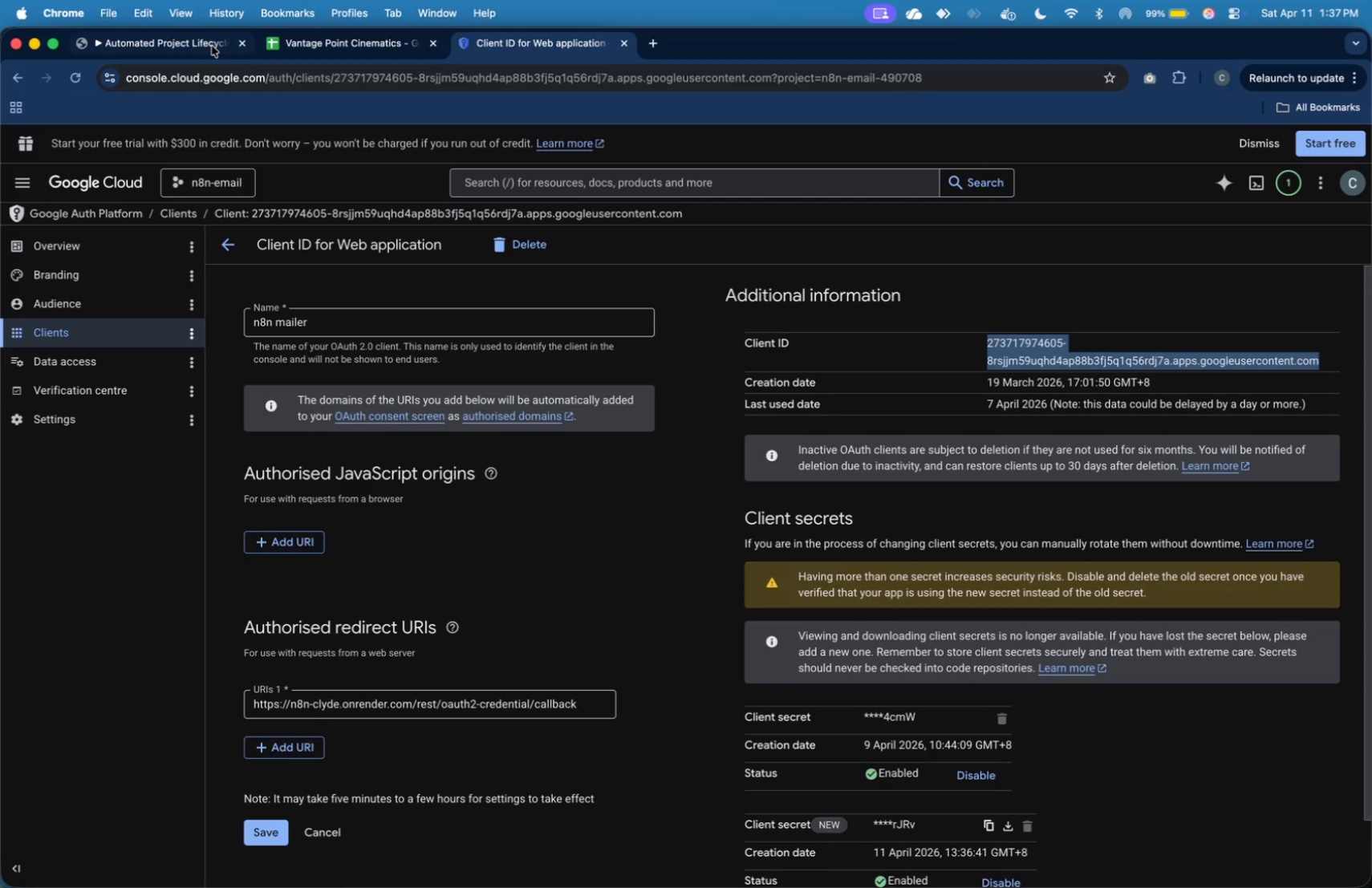 
left_click([210, 46])
 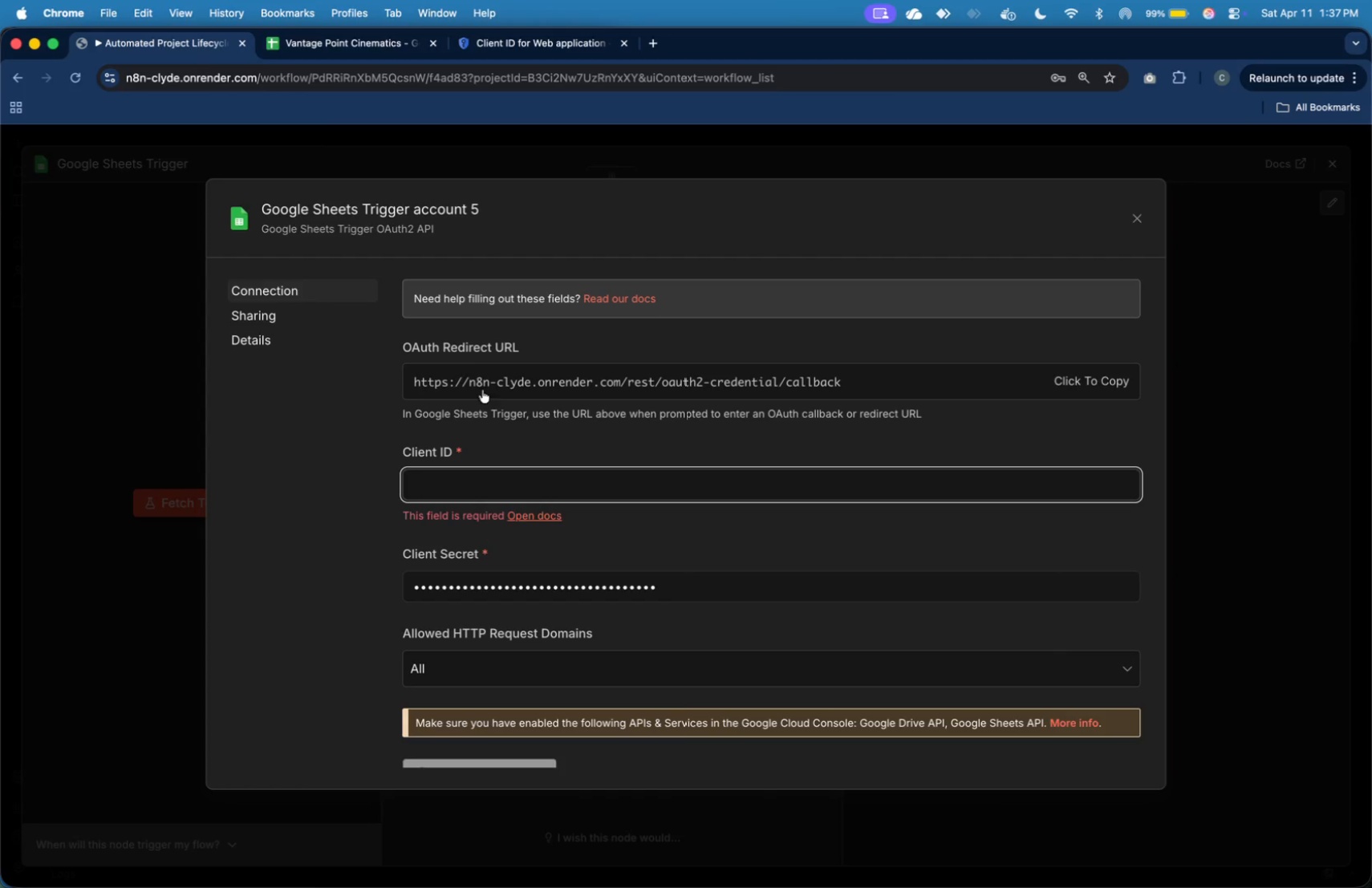 
key(Meta+V)
 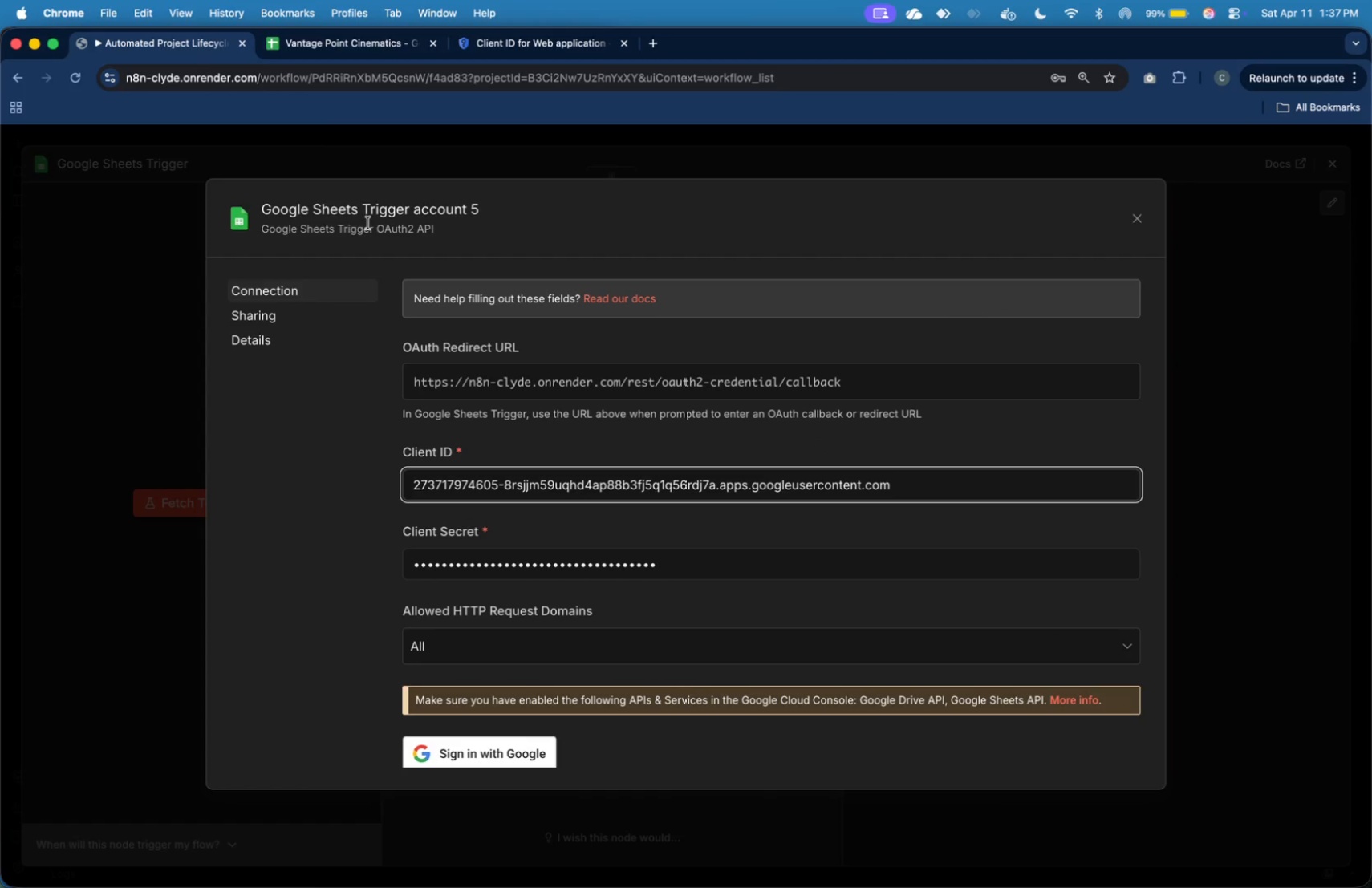 
left_click([367, 209])
 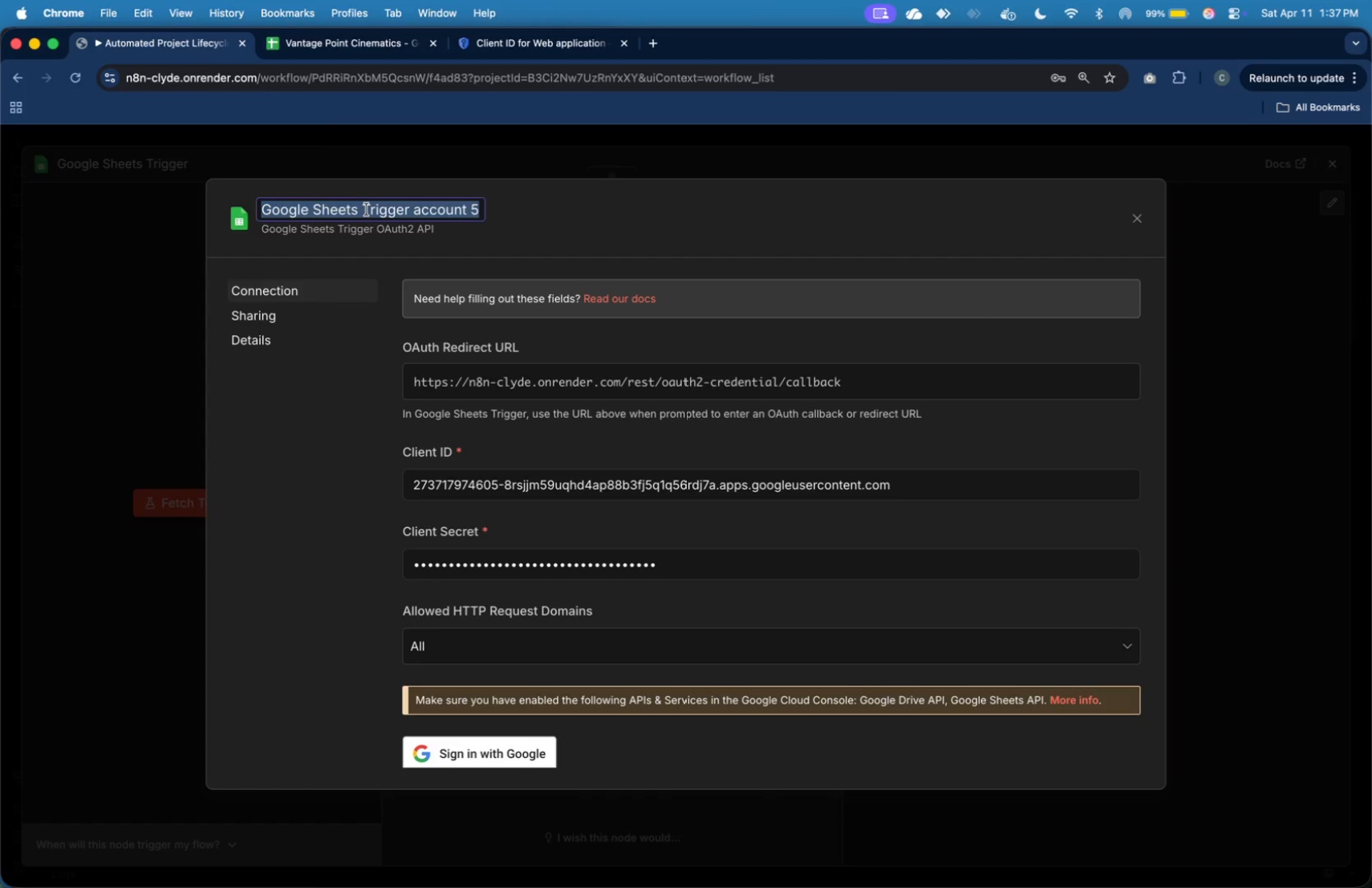 
type(Aprile)
key(Backspace)
type( 11)
 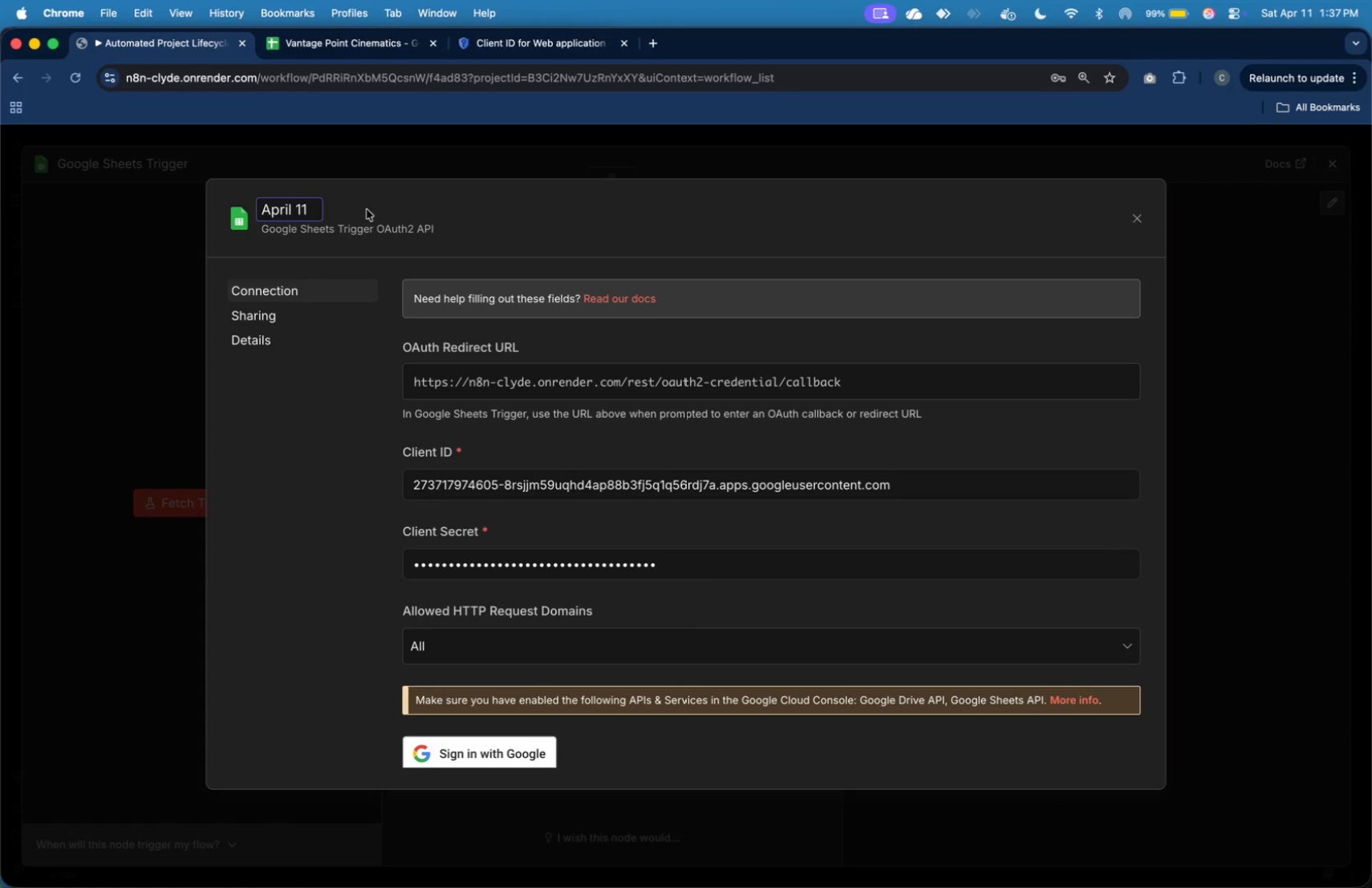 
left_click([317, 435])
 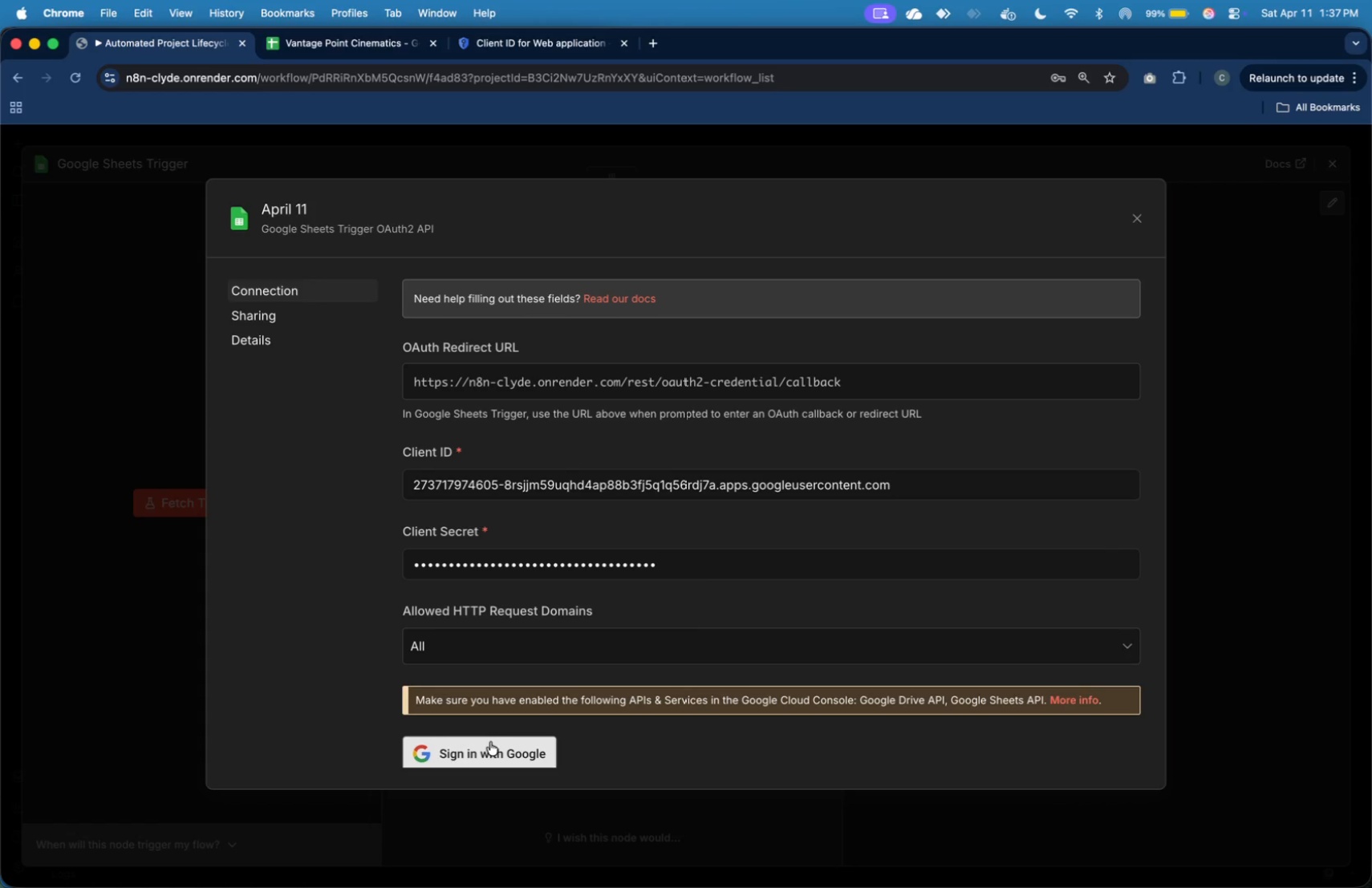 
left_click([490, 744])
 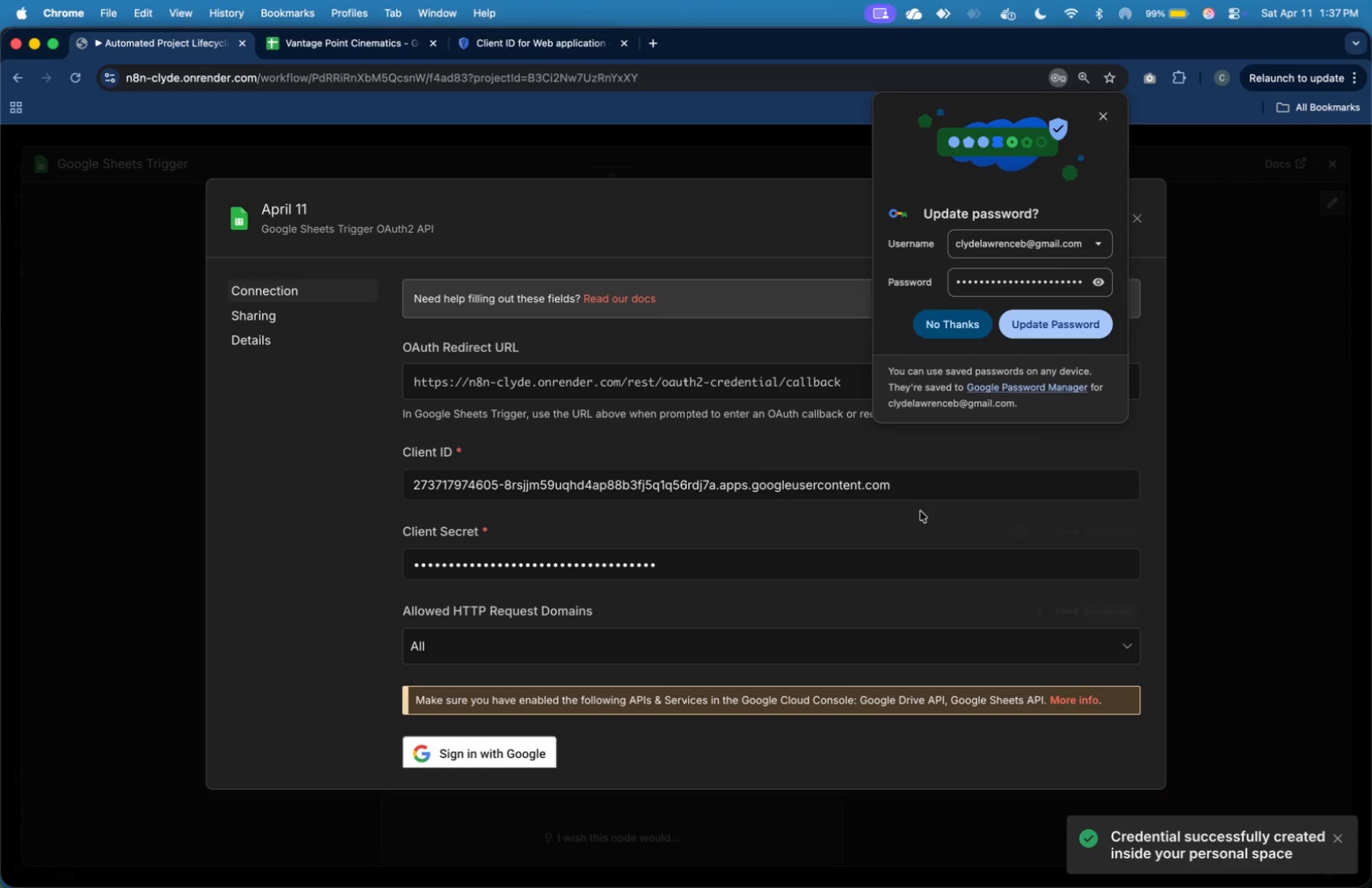 
wait(6.16)
 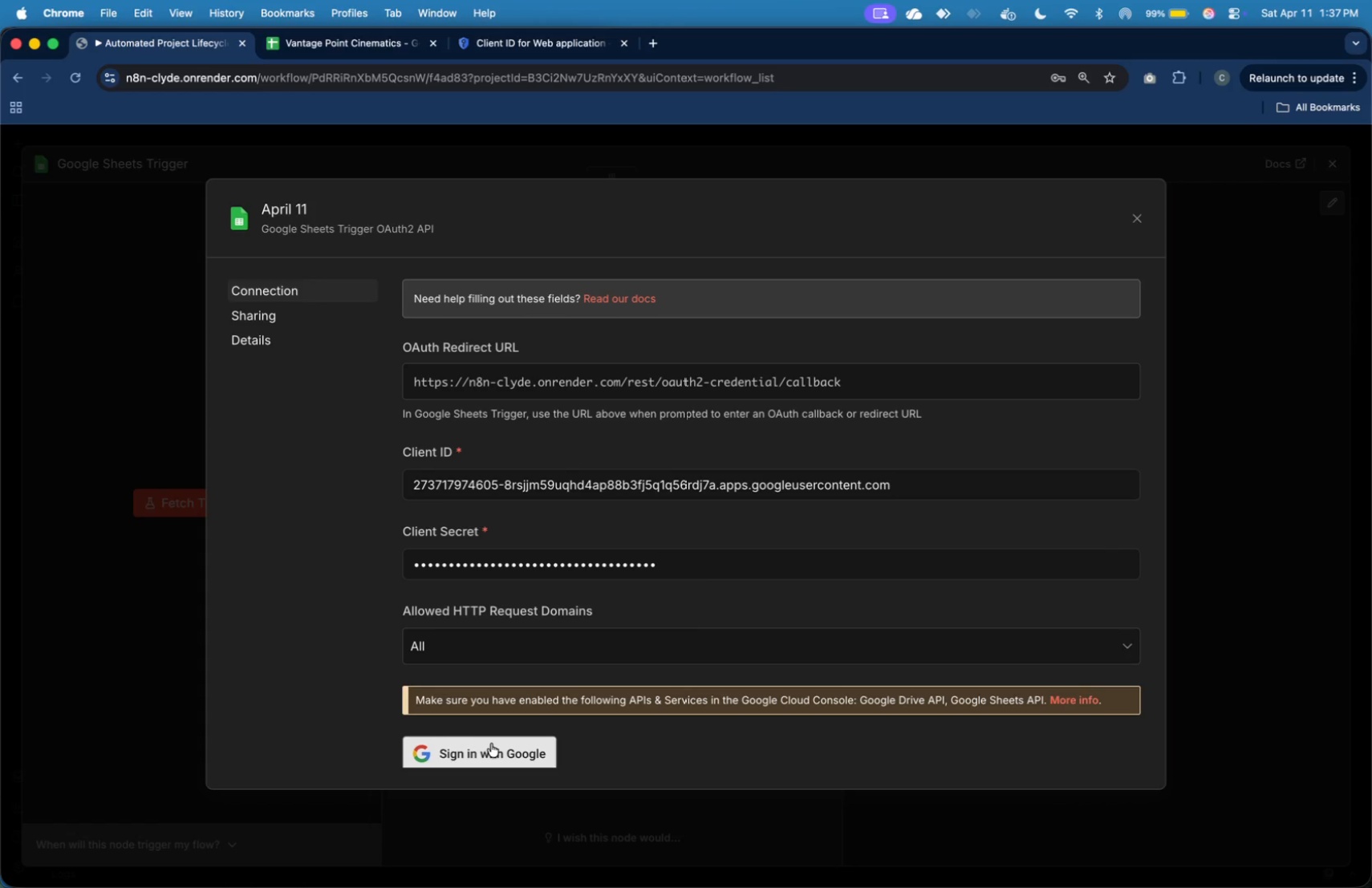 
left_click([1099, 113])
 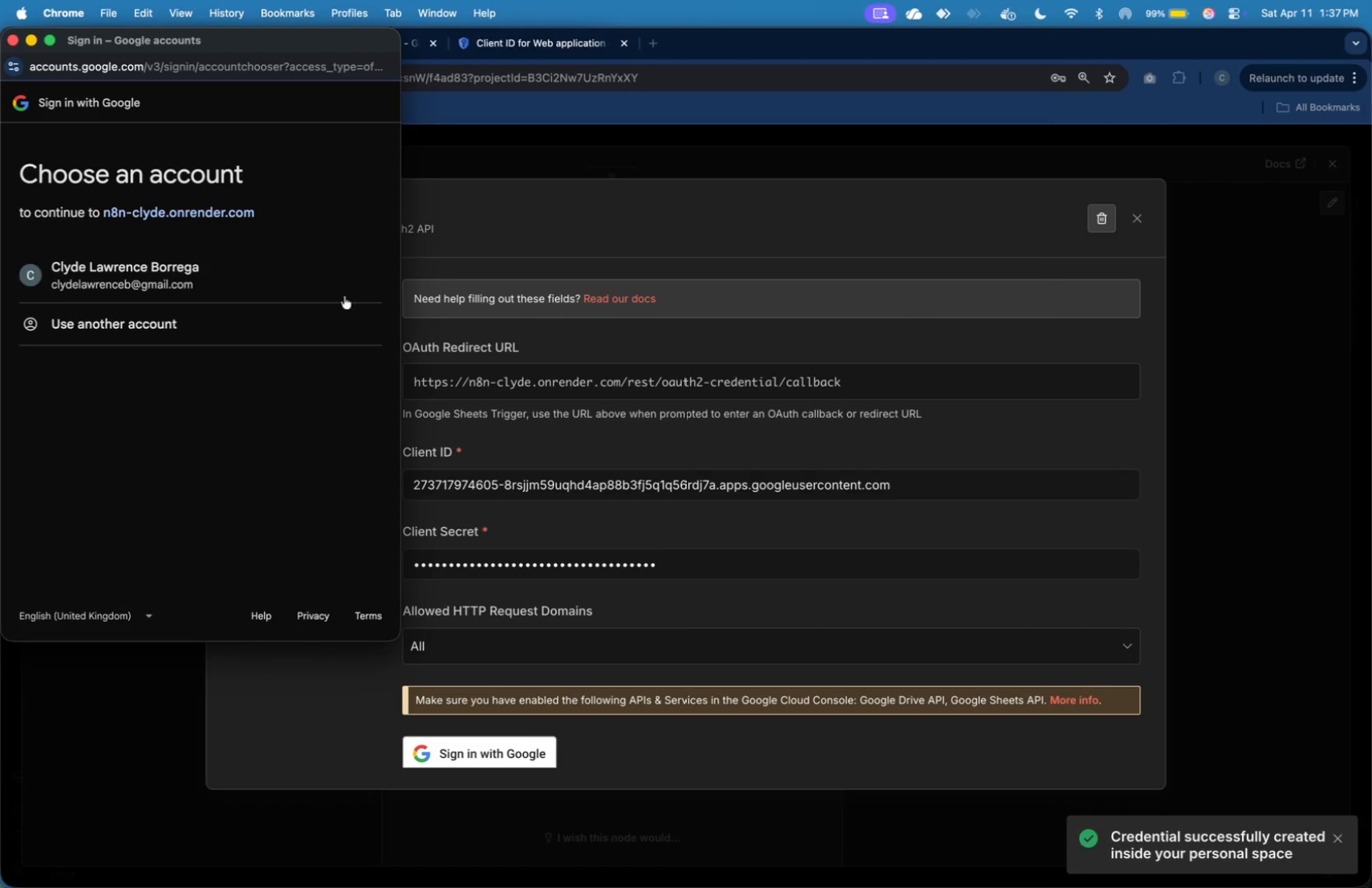 
left_click([278, 282])
 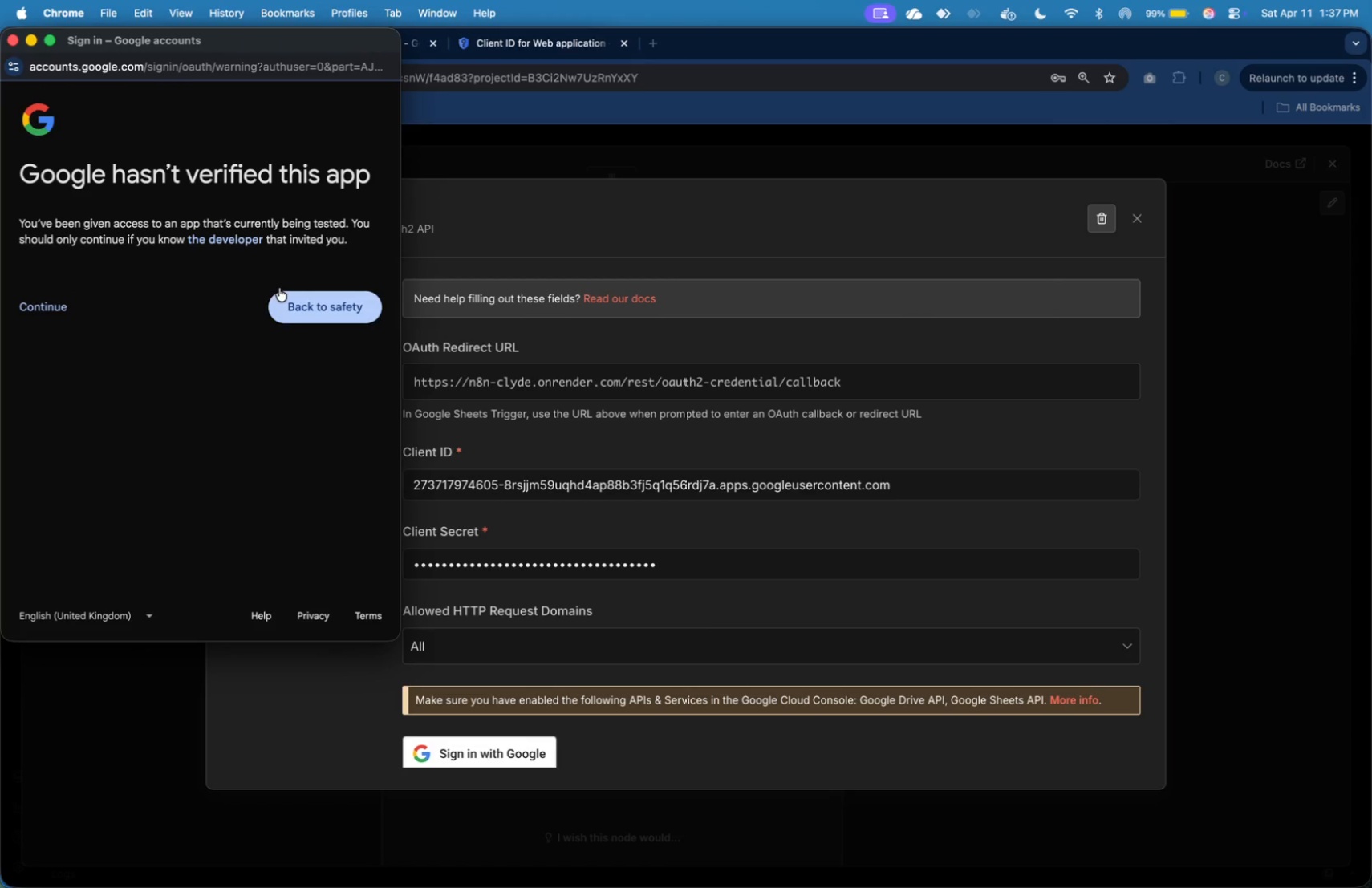 
left_click([59, 310])
 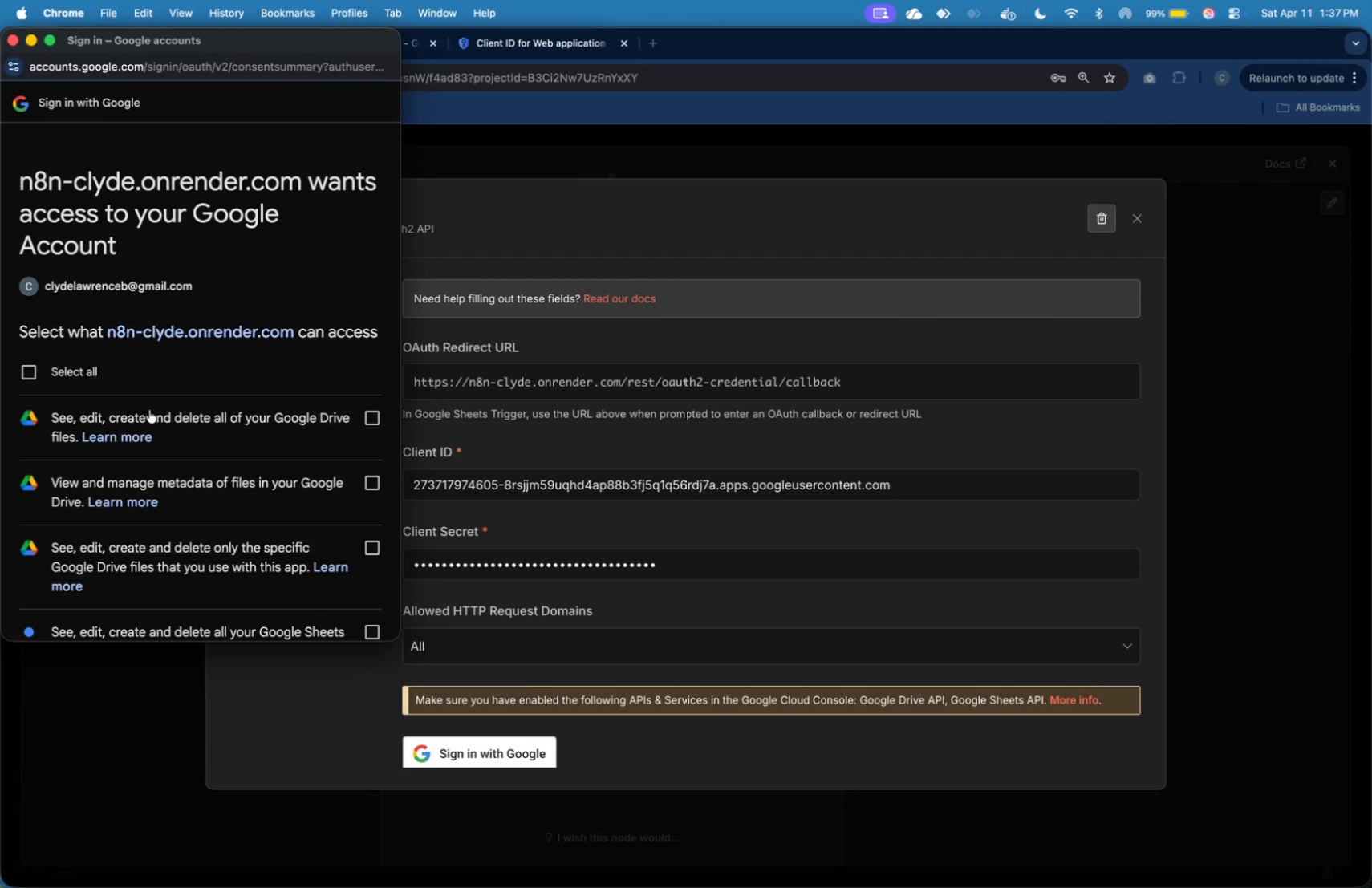 
left_click([68, 371])
 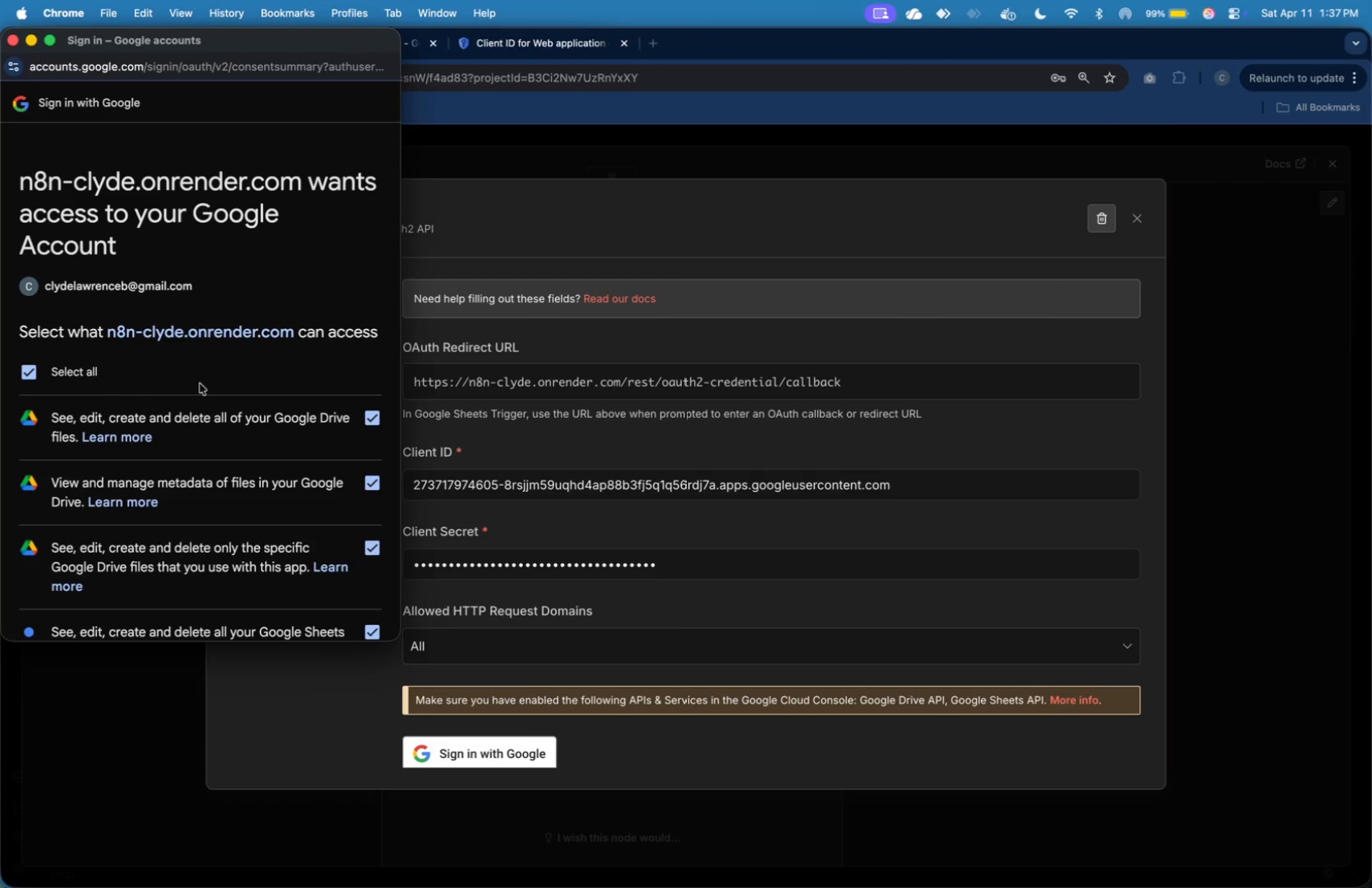 
scroll: coordinate [202, 383], scroll_direction: down, amount: 17.0
 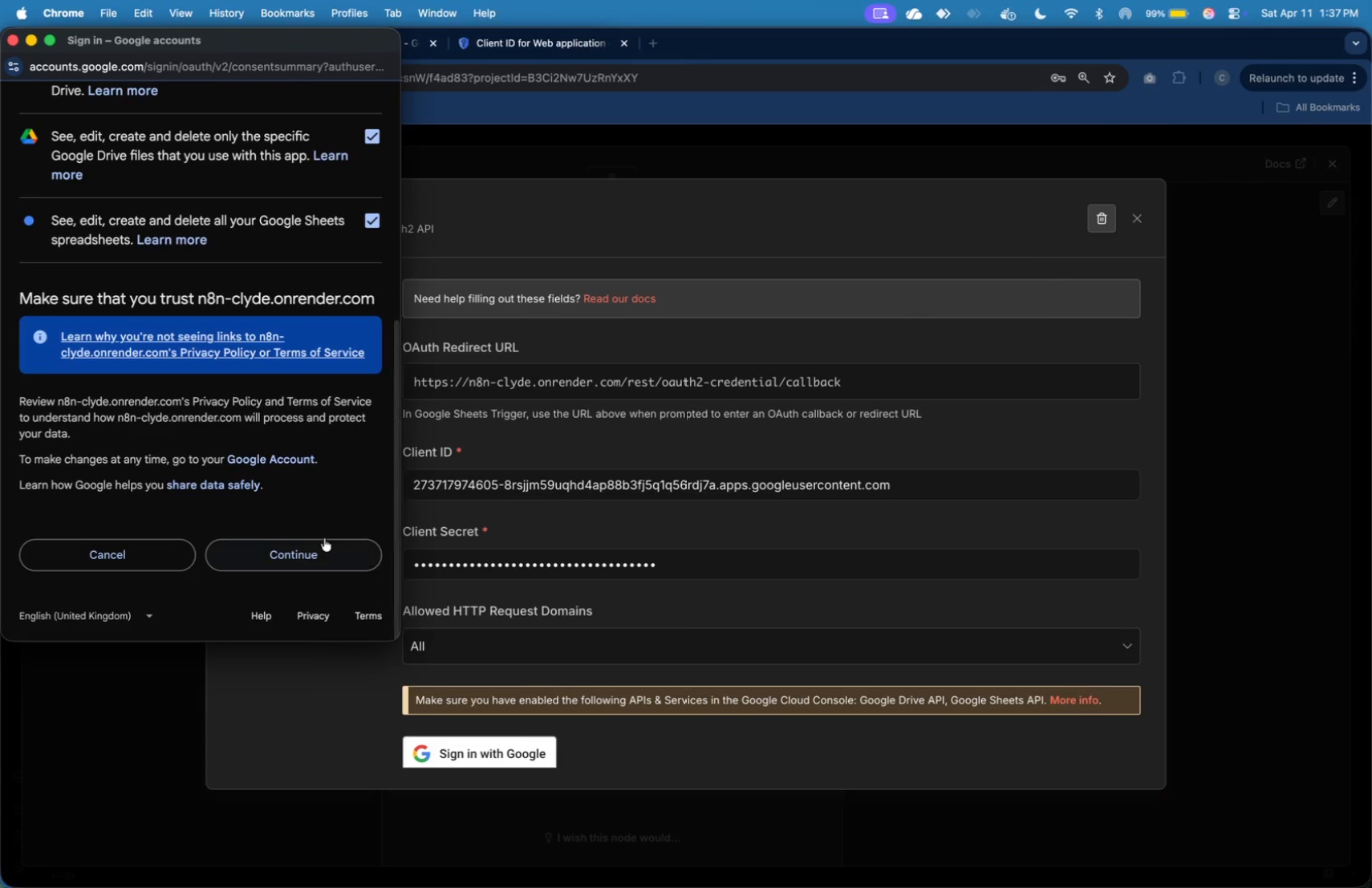 
left_click([325, 543])
 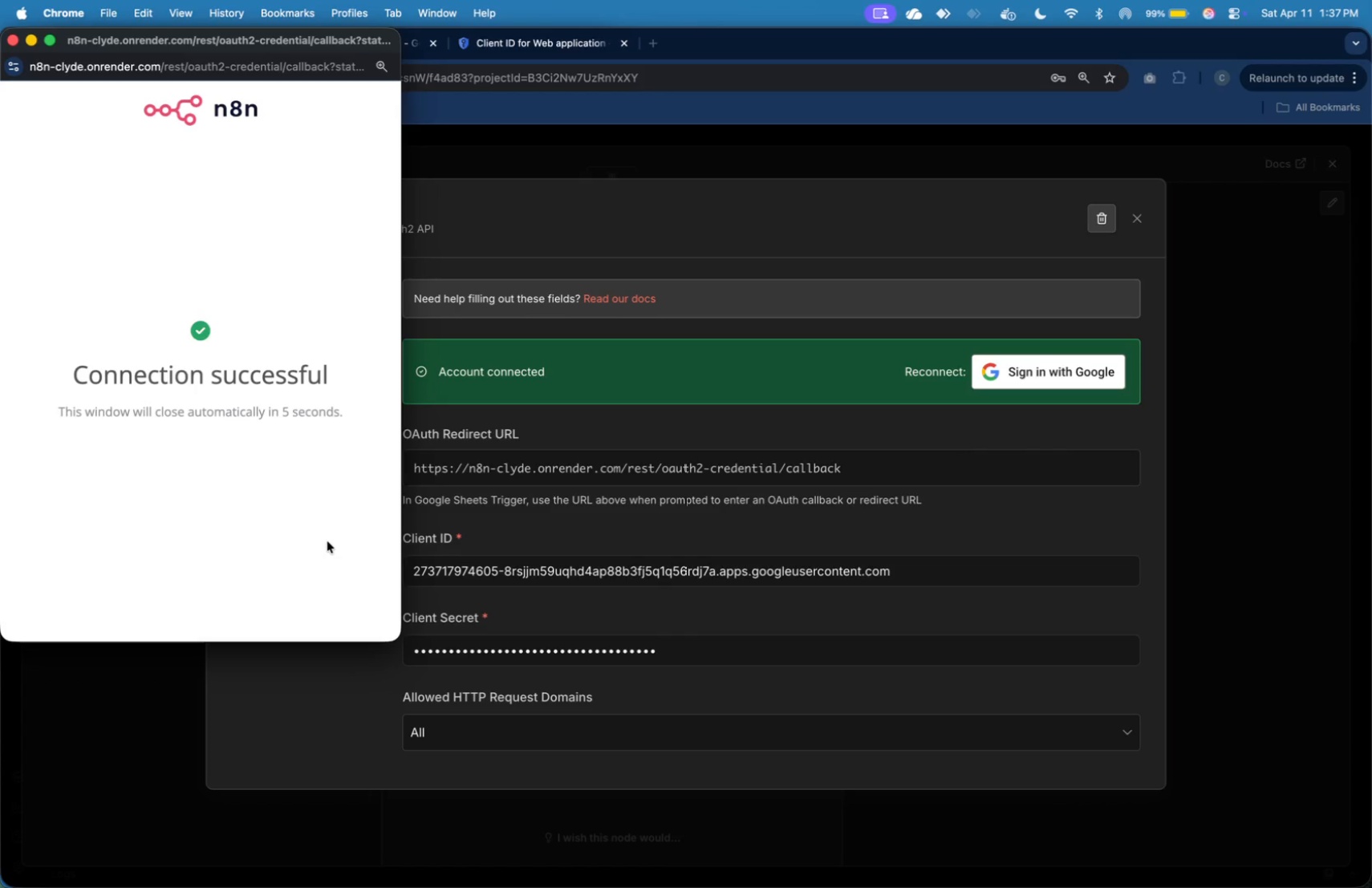 
left_click([732, 247])
 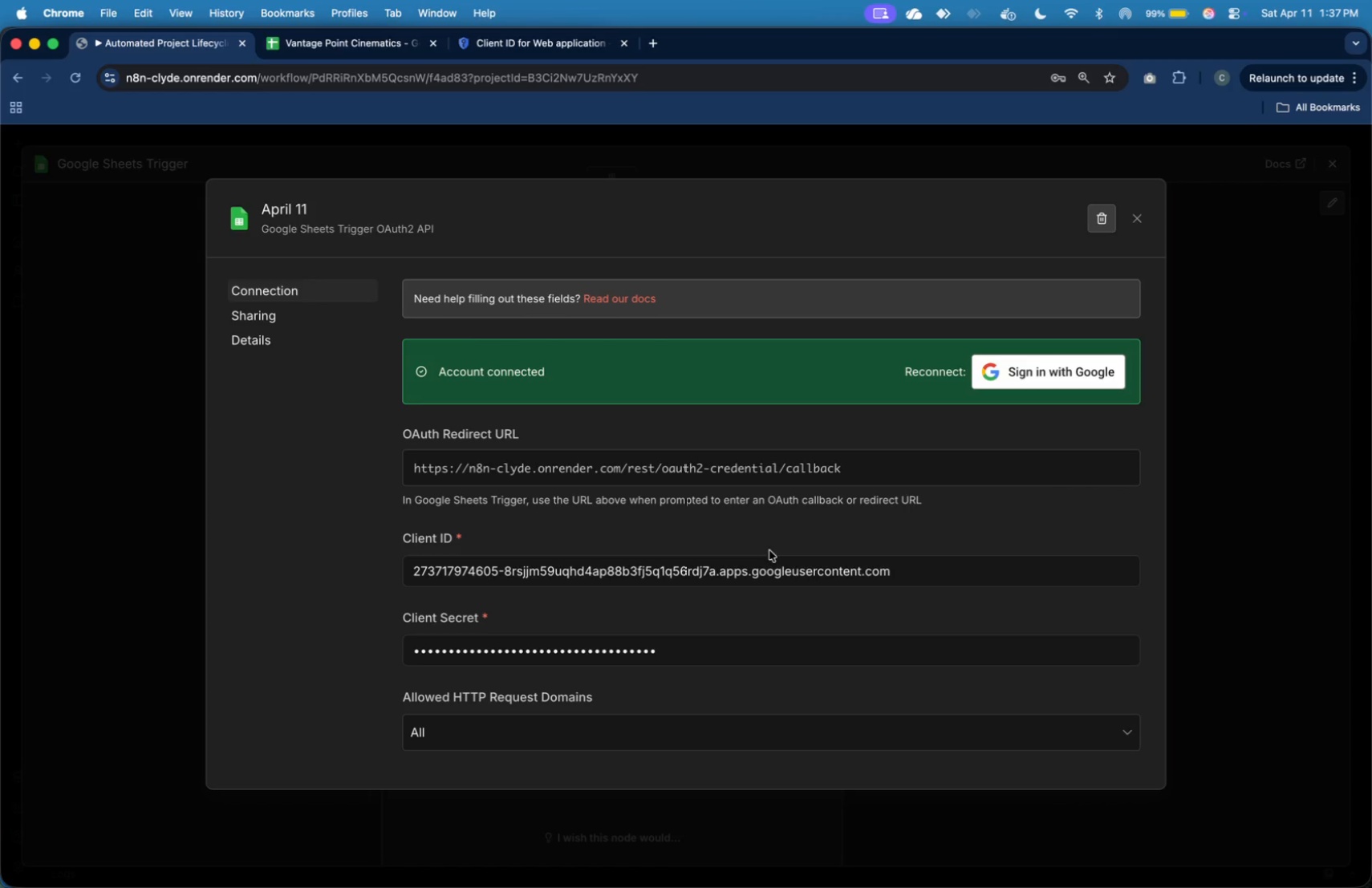 
scroll: coordinate [775, 541], scroll_direction: down, amount: 4.0
 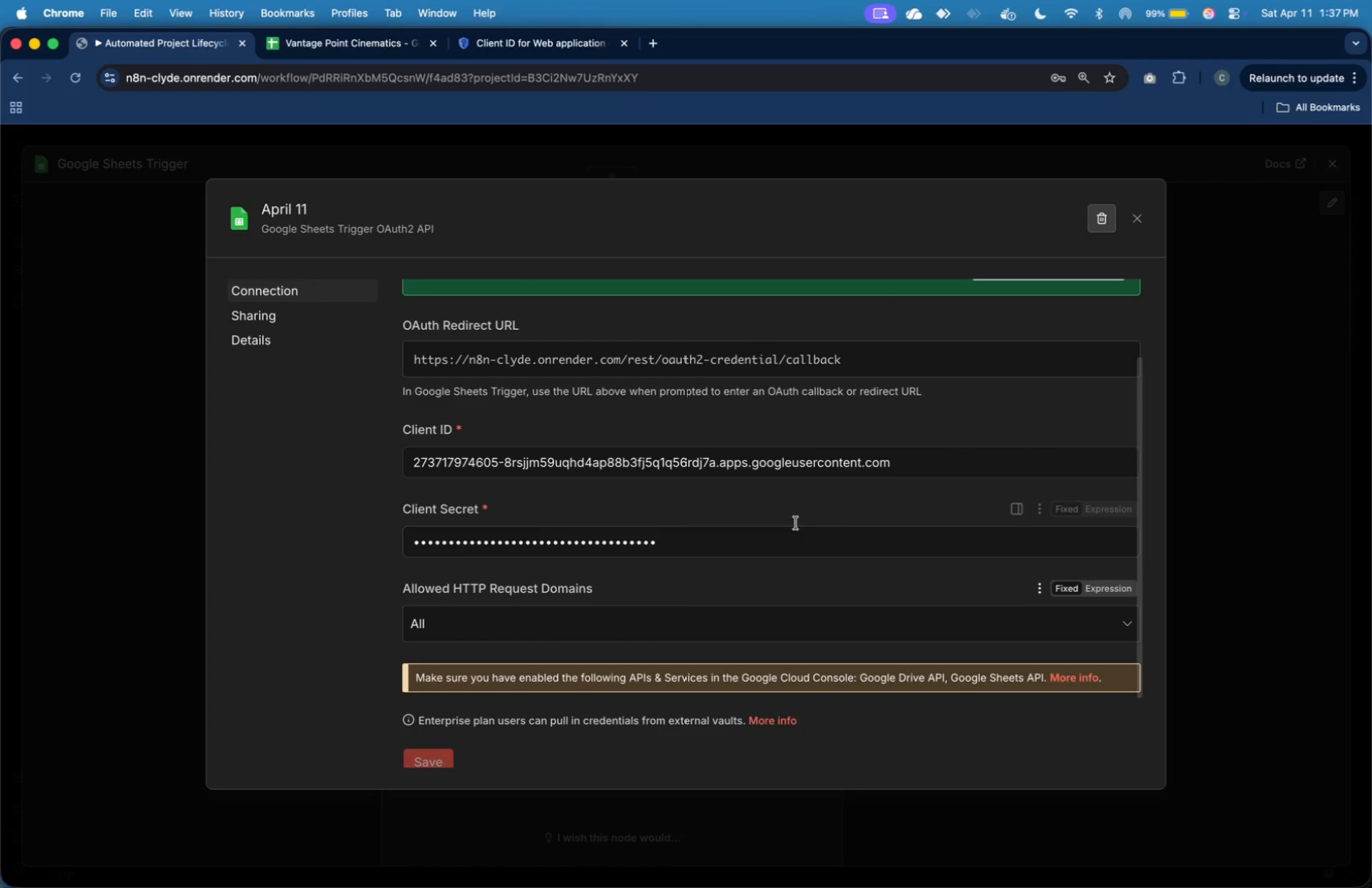 
scroll: coordinate [904, 406], scroll_direction: up, amount: 17.0
 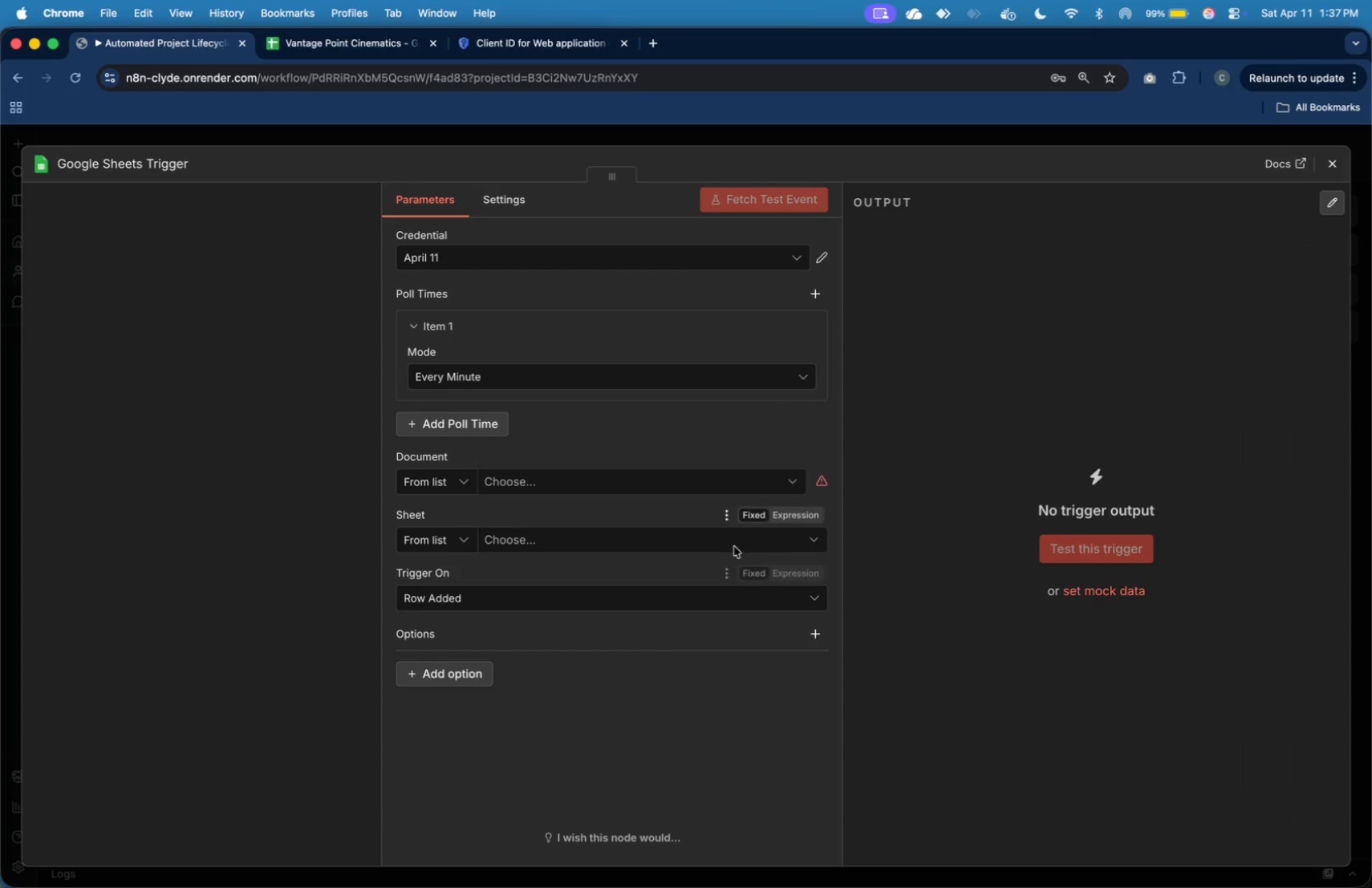 
left_click([712, 493])
 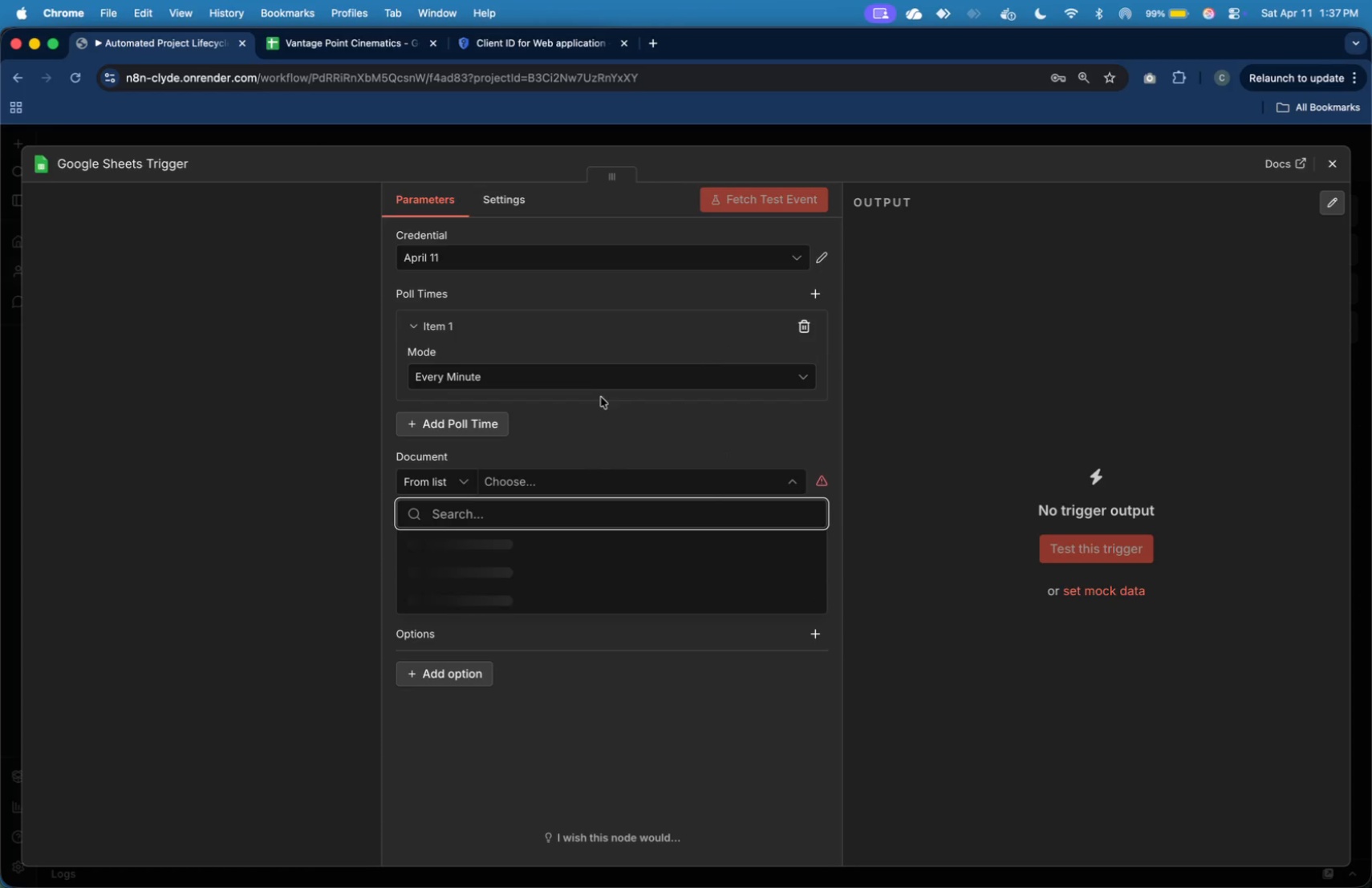 
mouse_move([543, 535])
 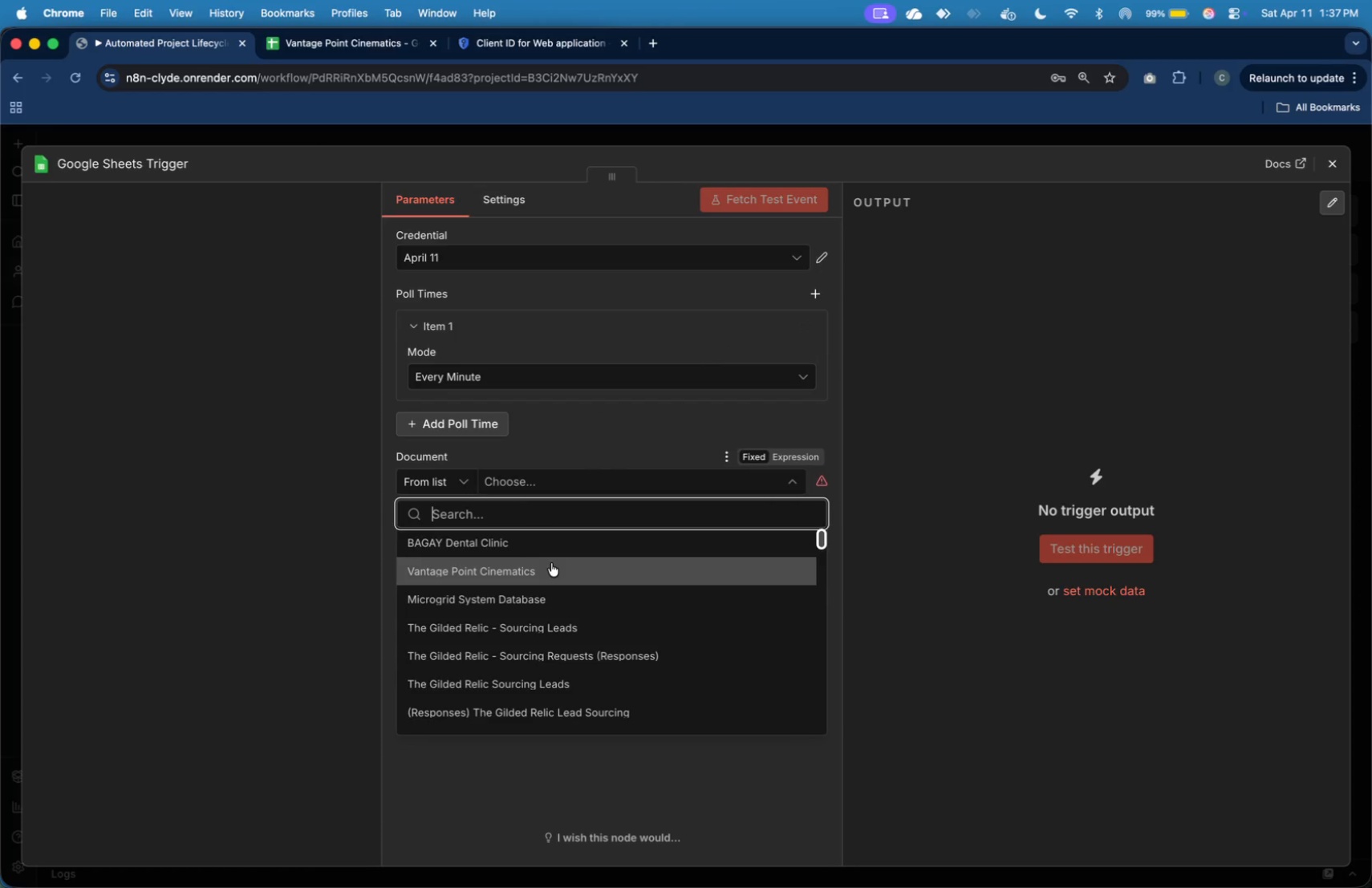 
left_click([553, 565])
 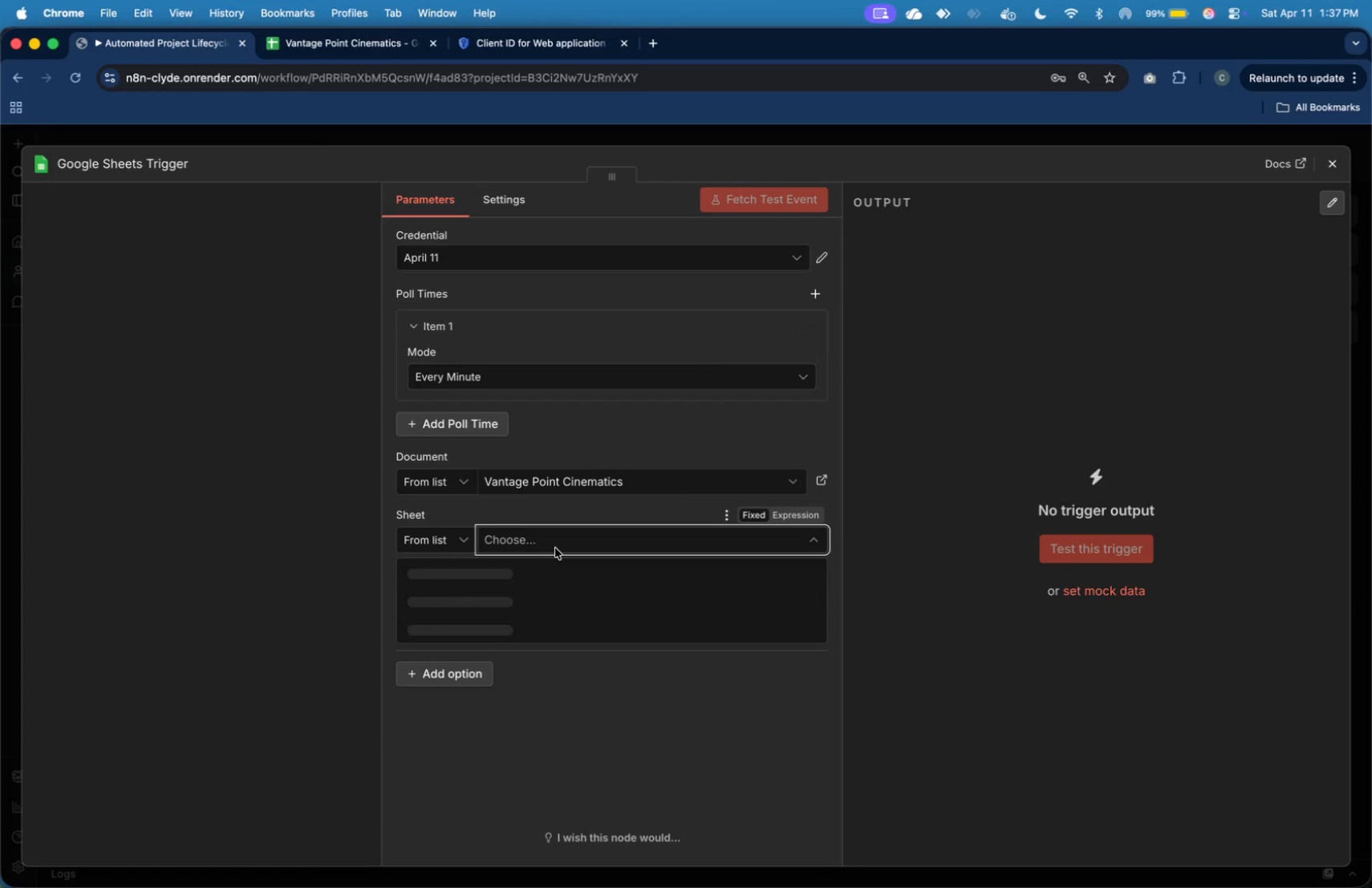 
mouse_move([535, 586])
 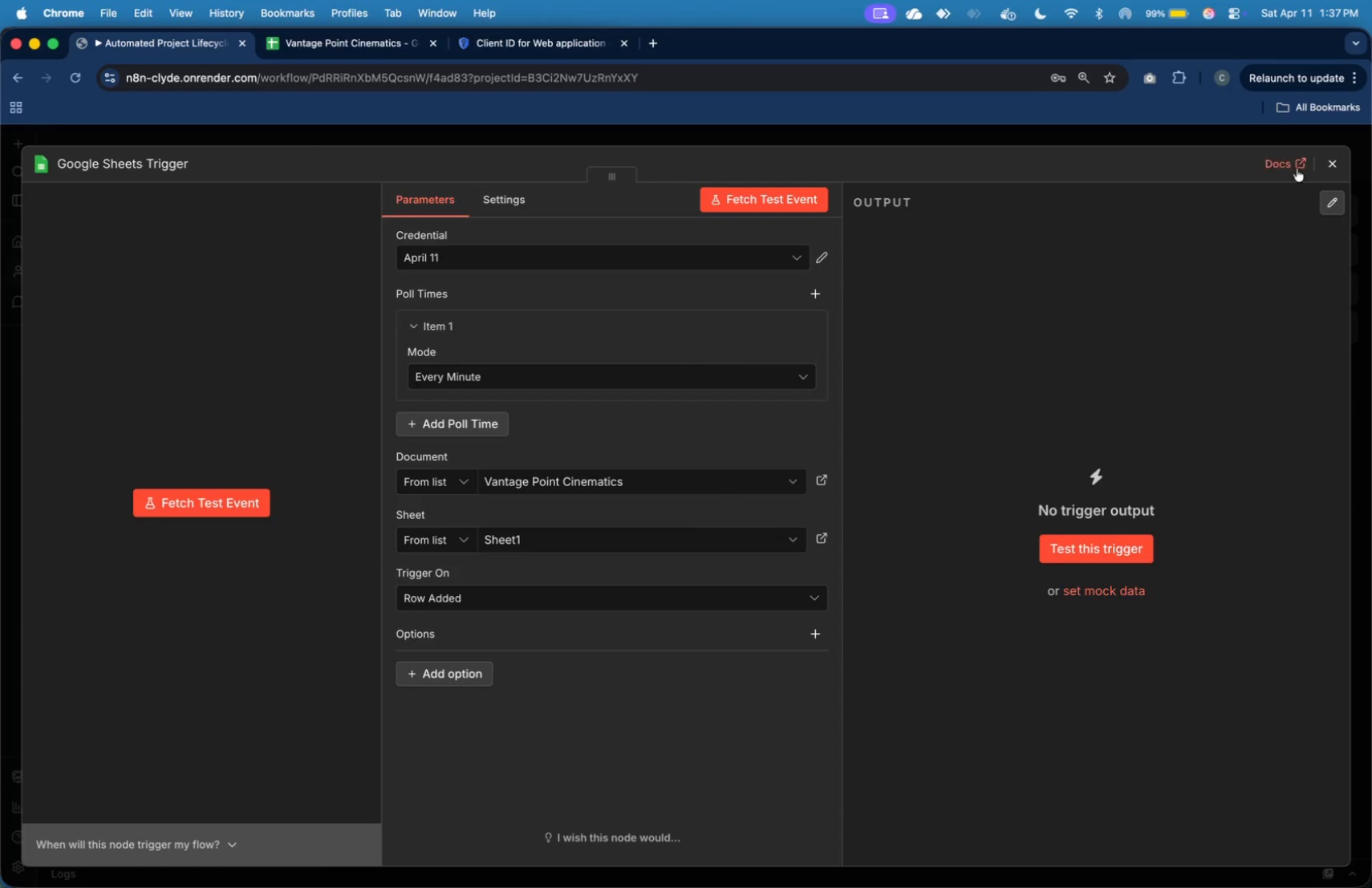 
left_click([1340, 166])
 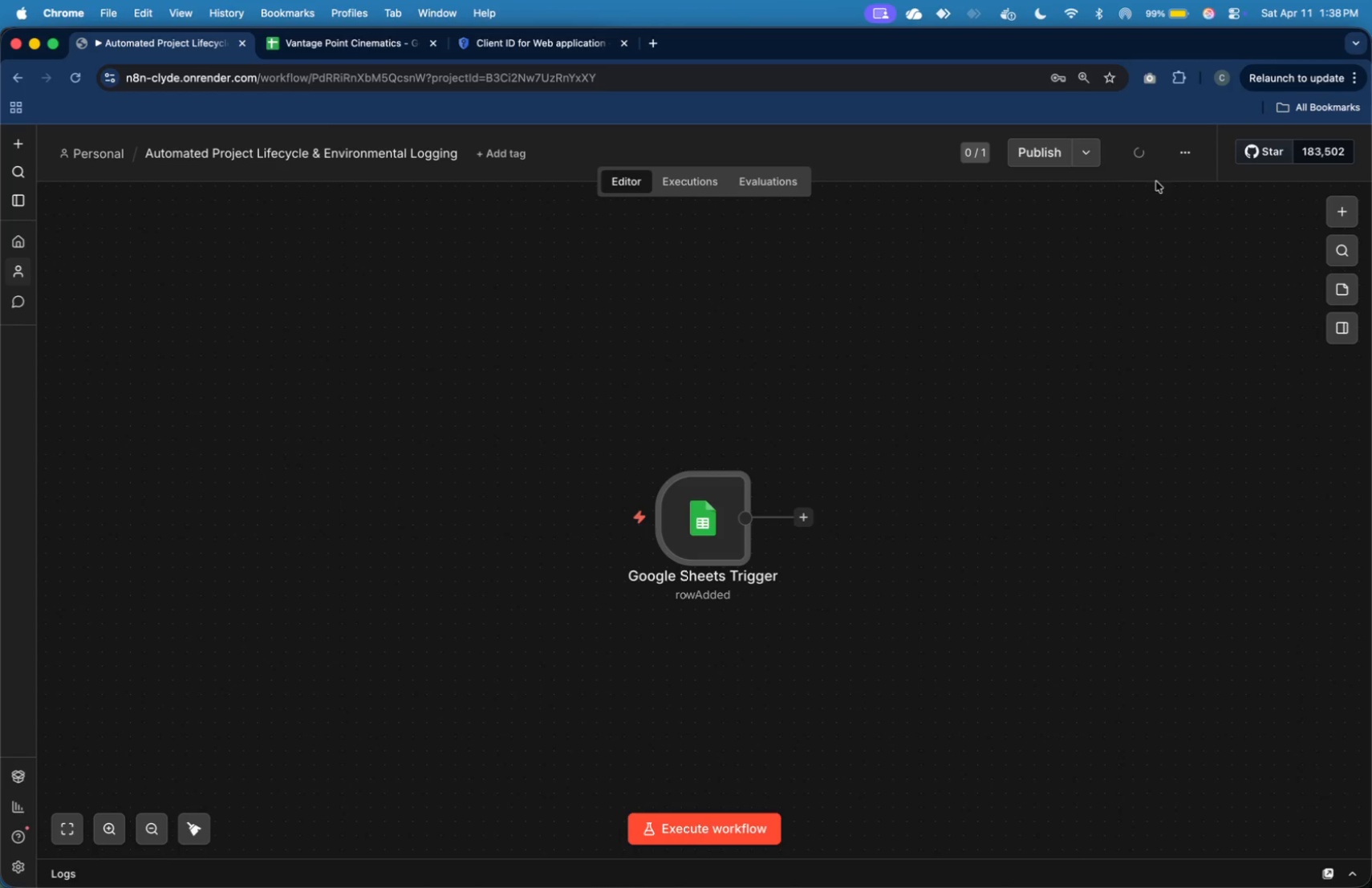 
wait(6.73)
 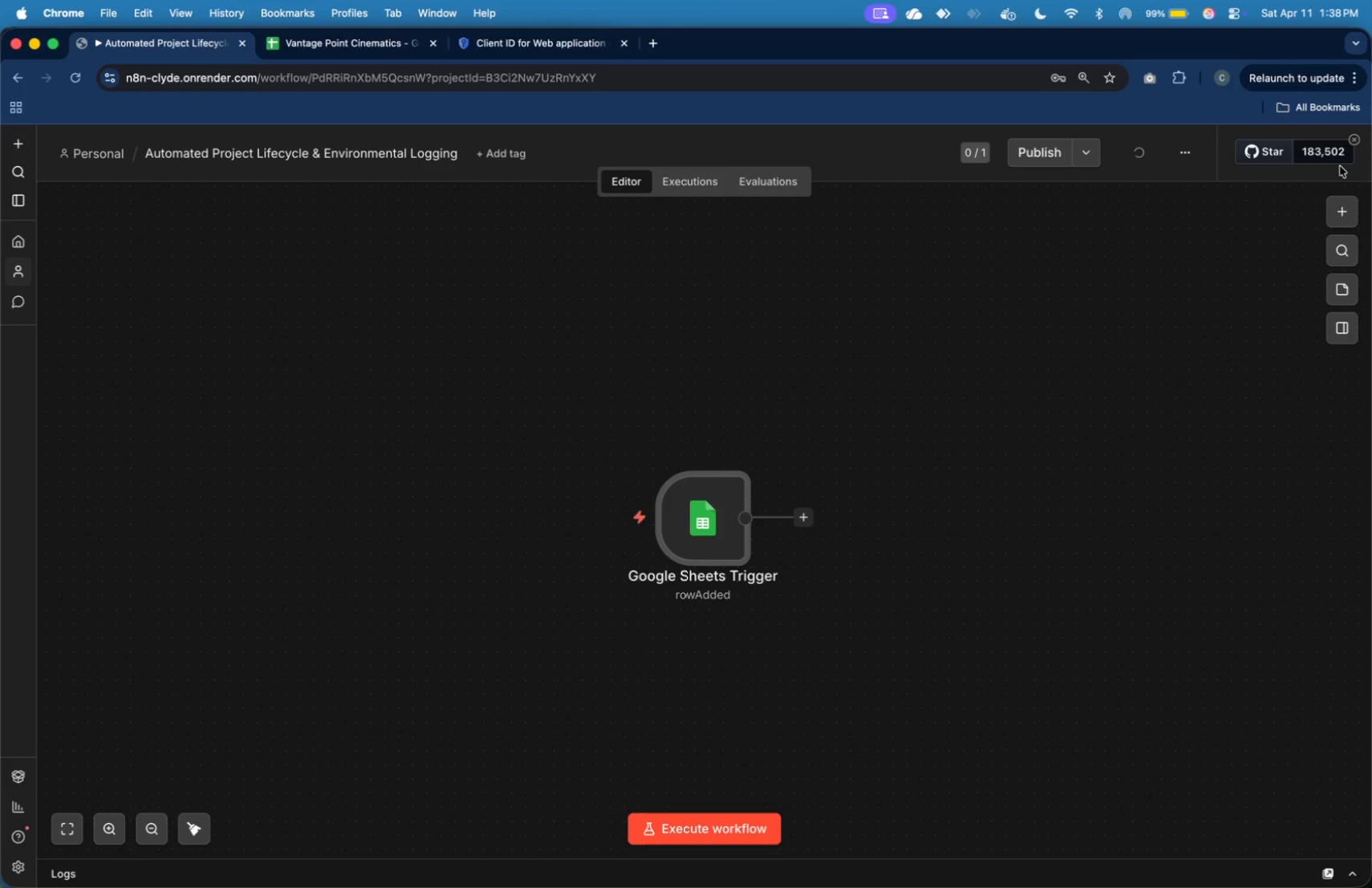 
left_click([355, 44])
 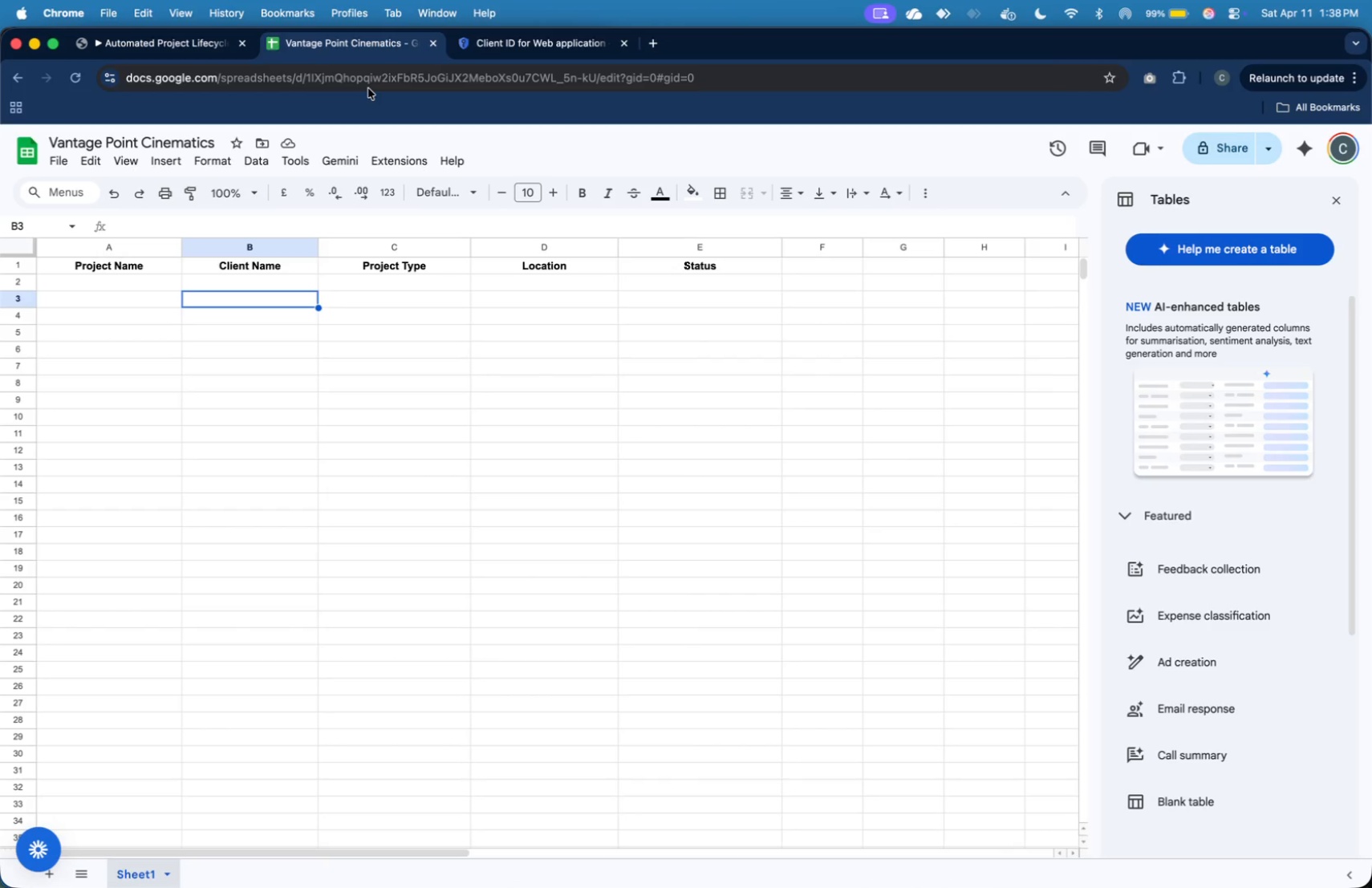 
wait(8.66)
 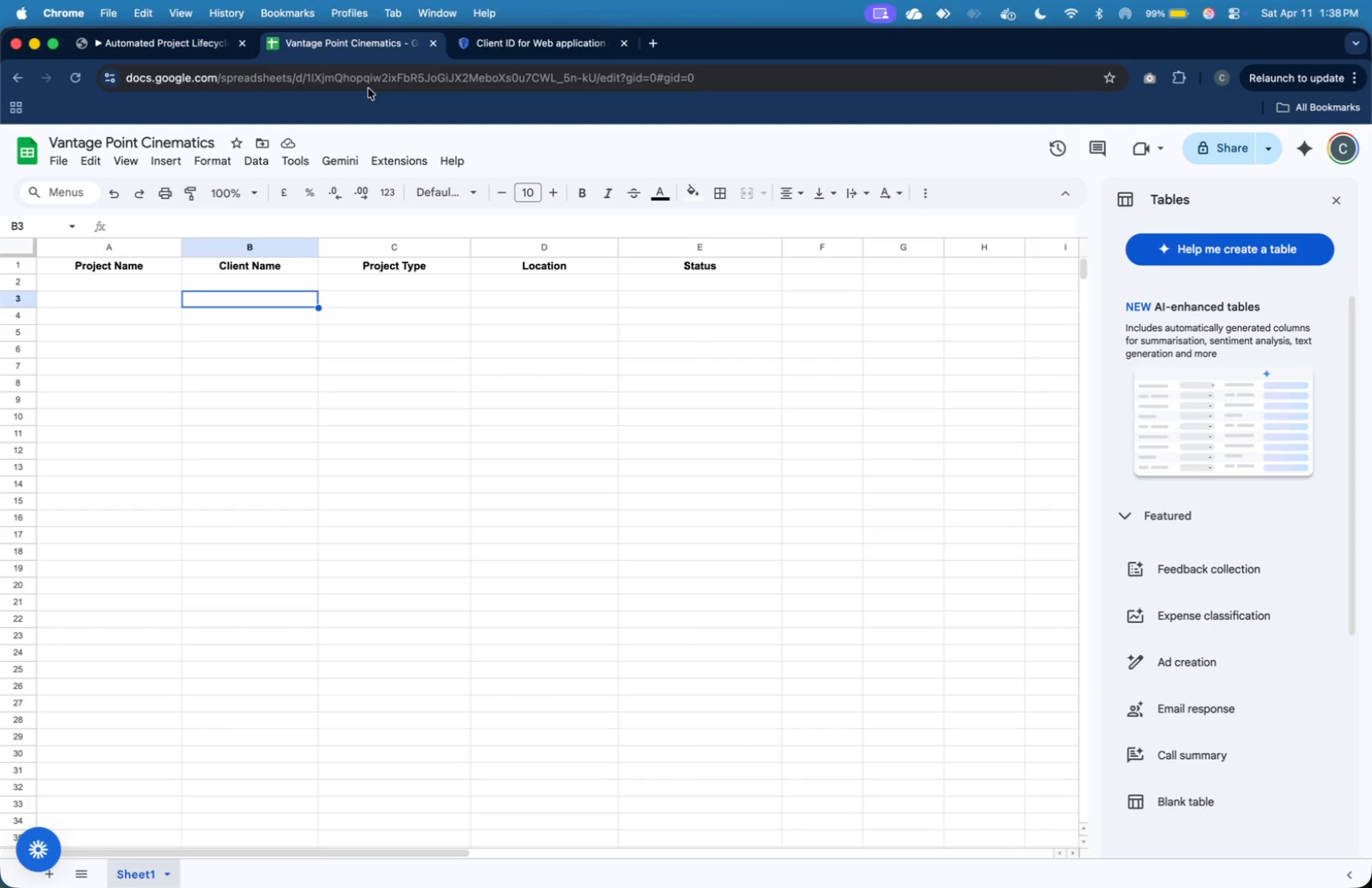 
left_click([181, 43])
 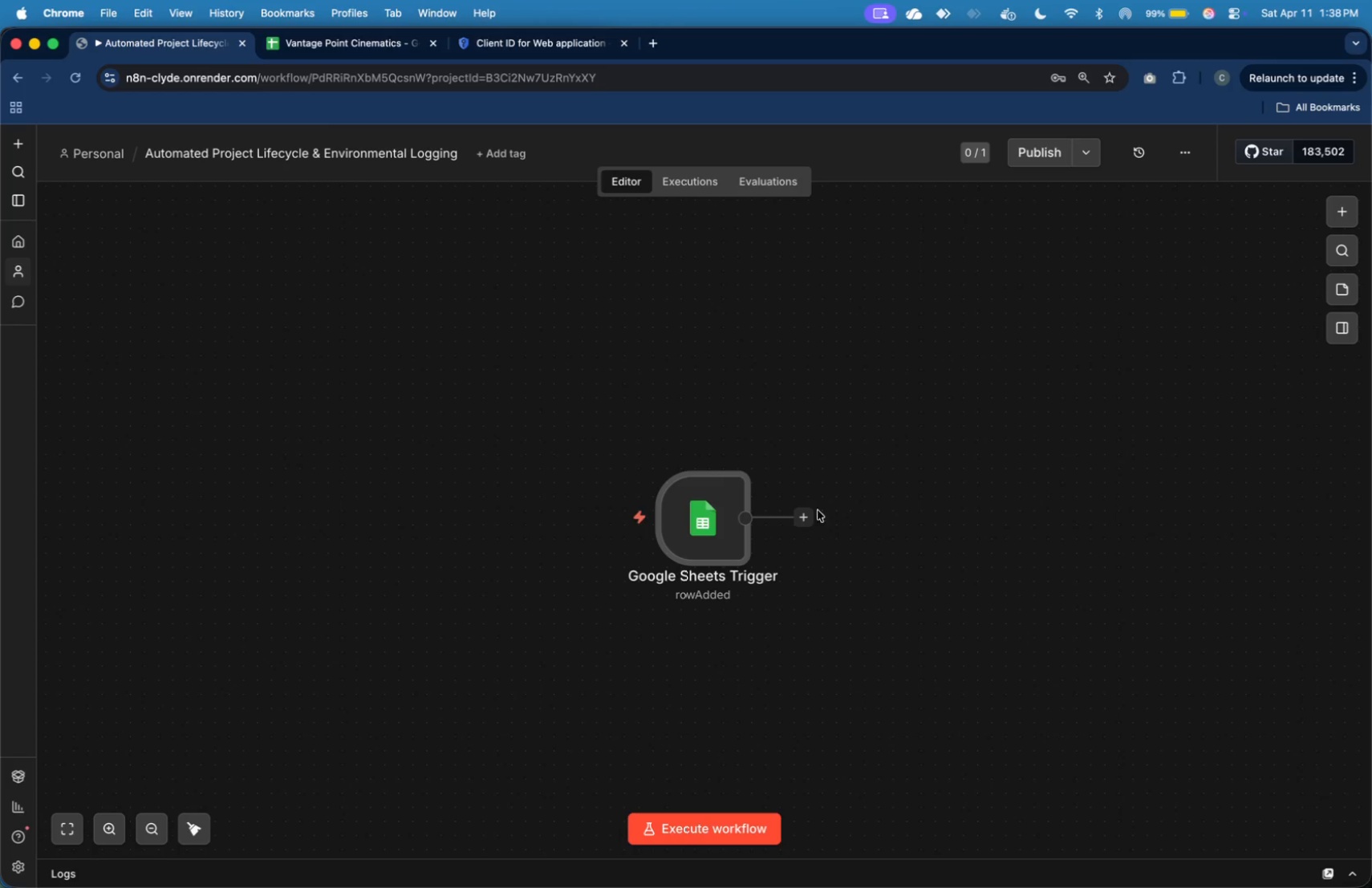 
left_click([808, 514])
 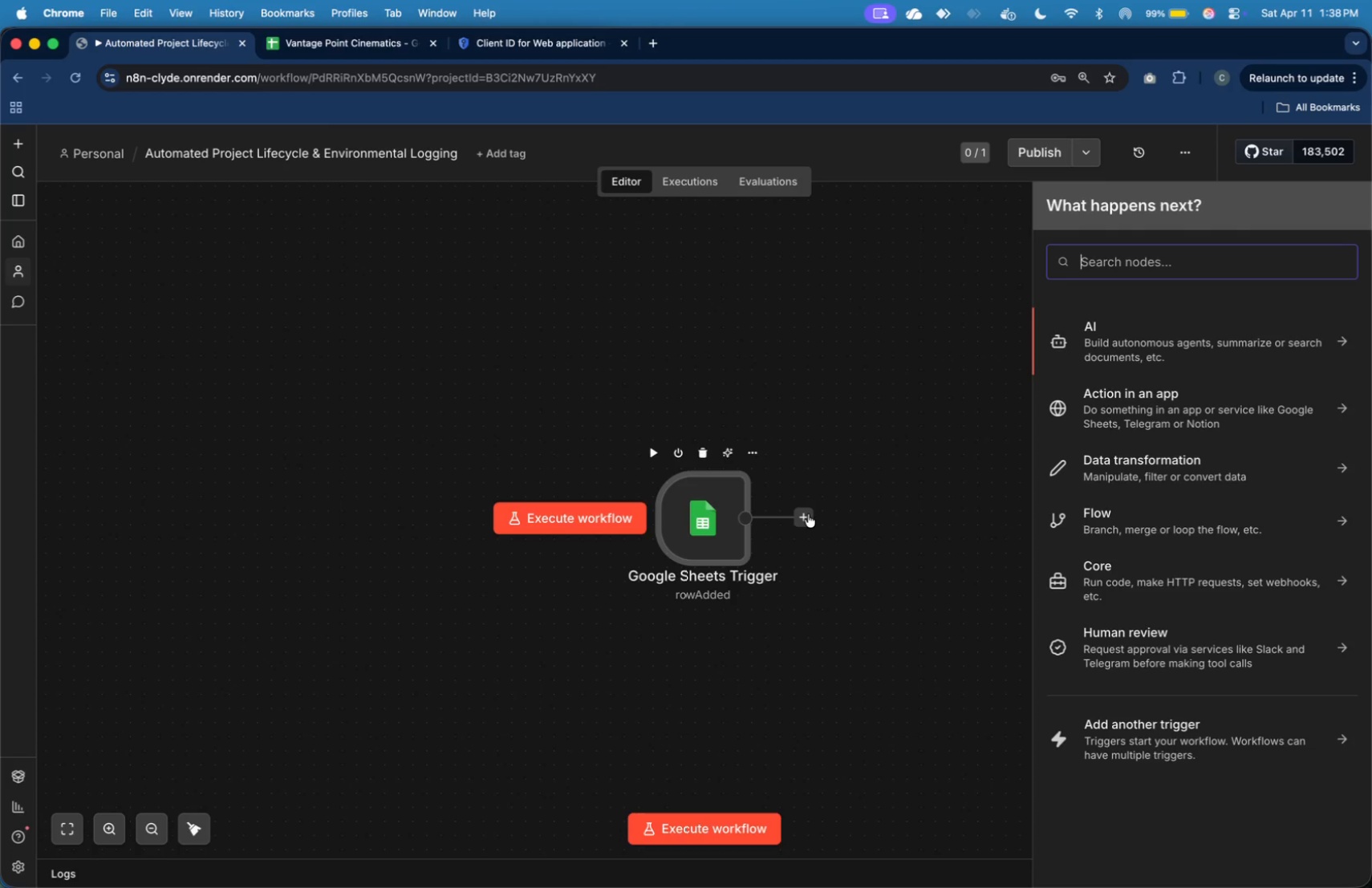 
wait(9.45)
 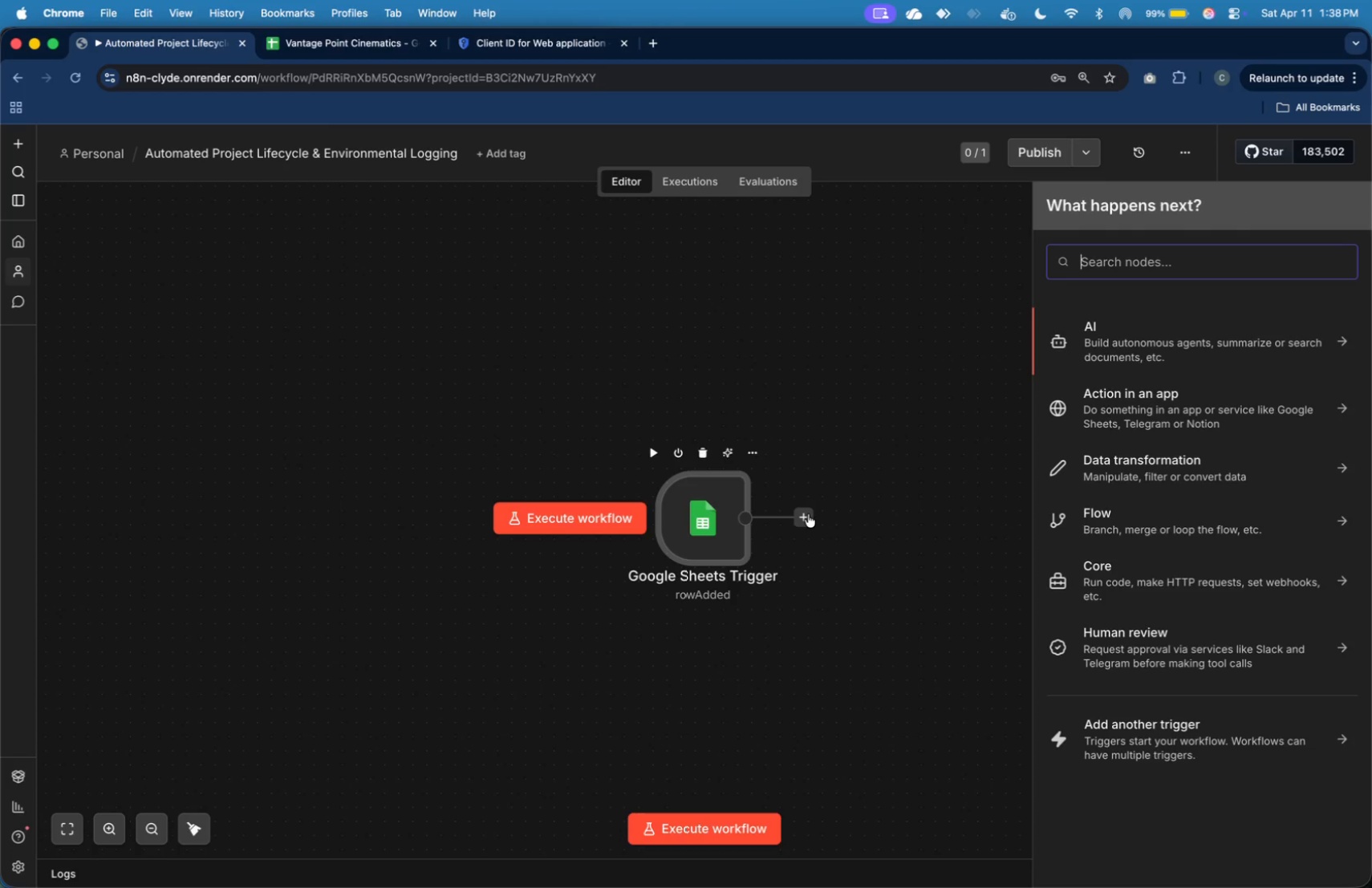 
type(se)
 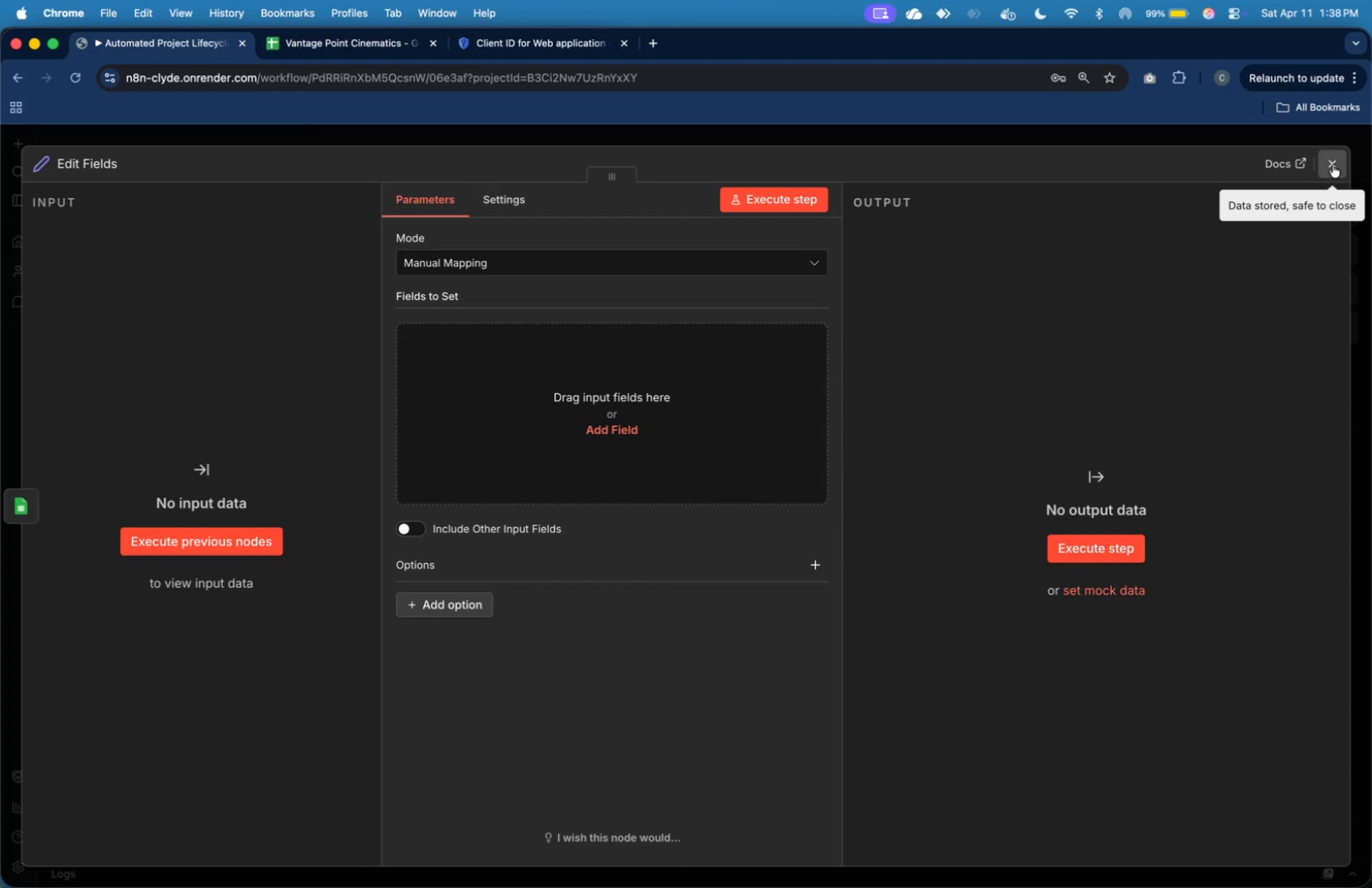 
wait(5.81)
 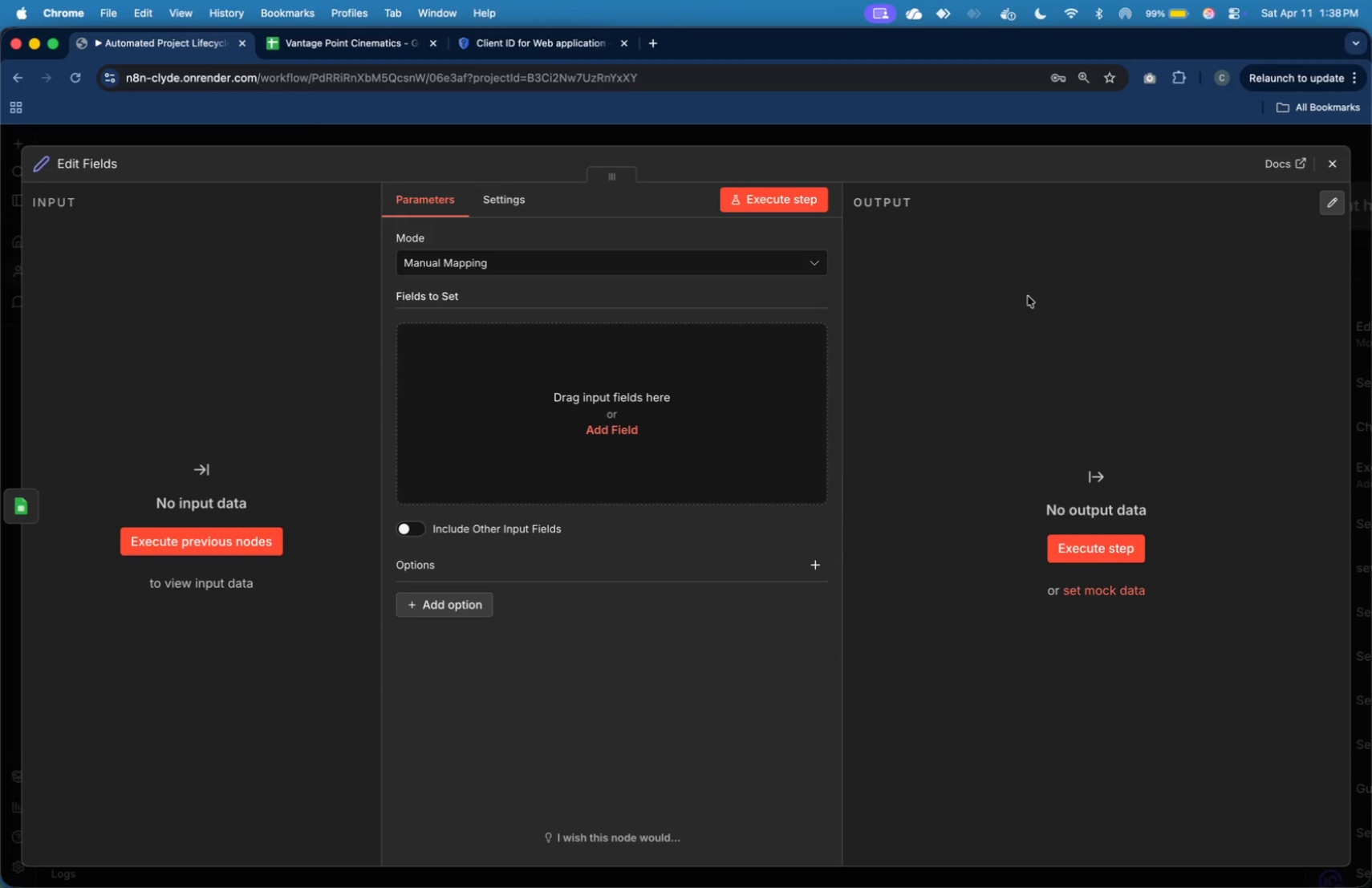 
left_click([988, 511])
 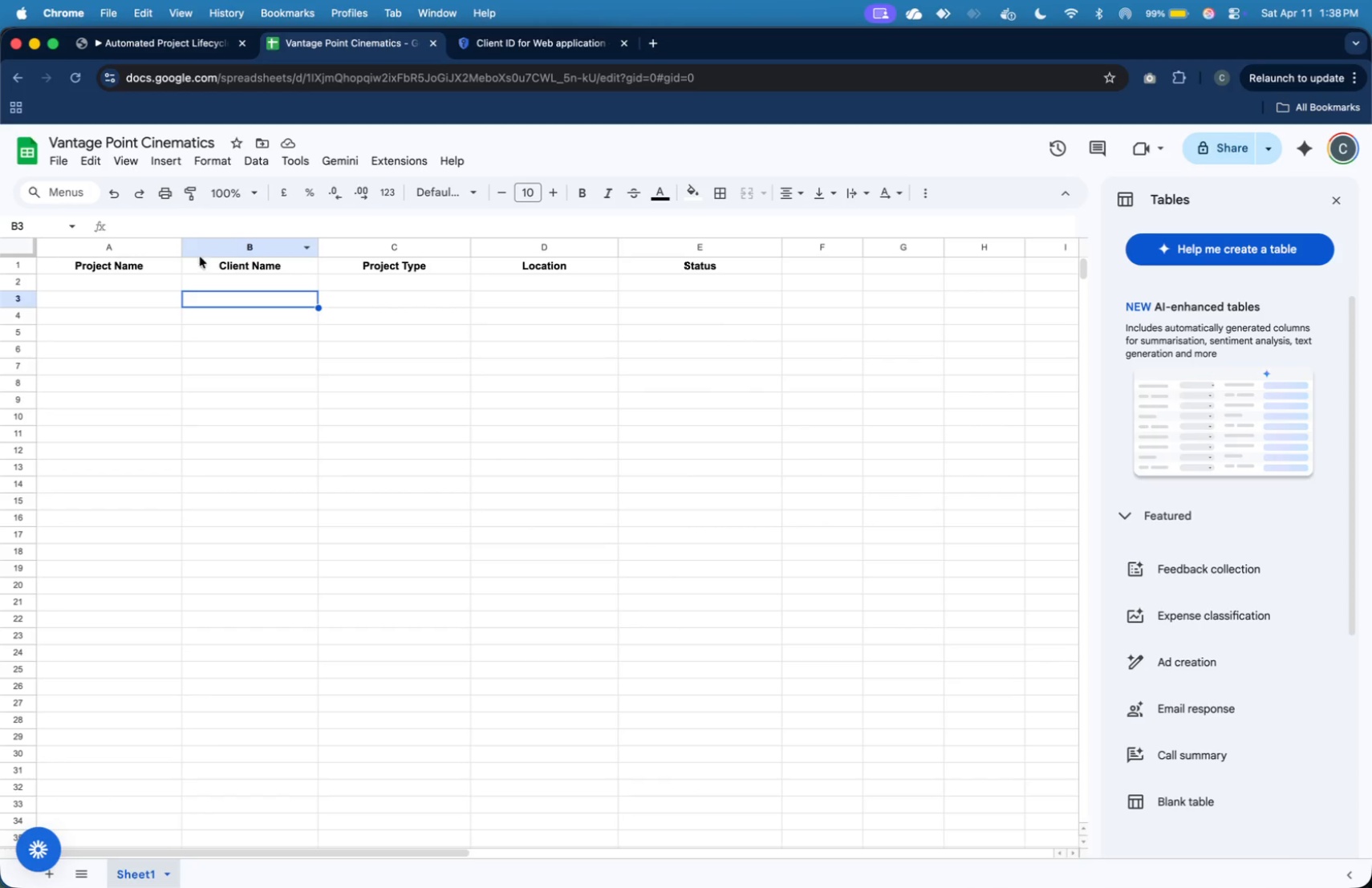 
wait(6.29)
 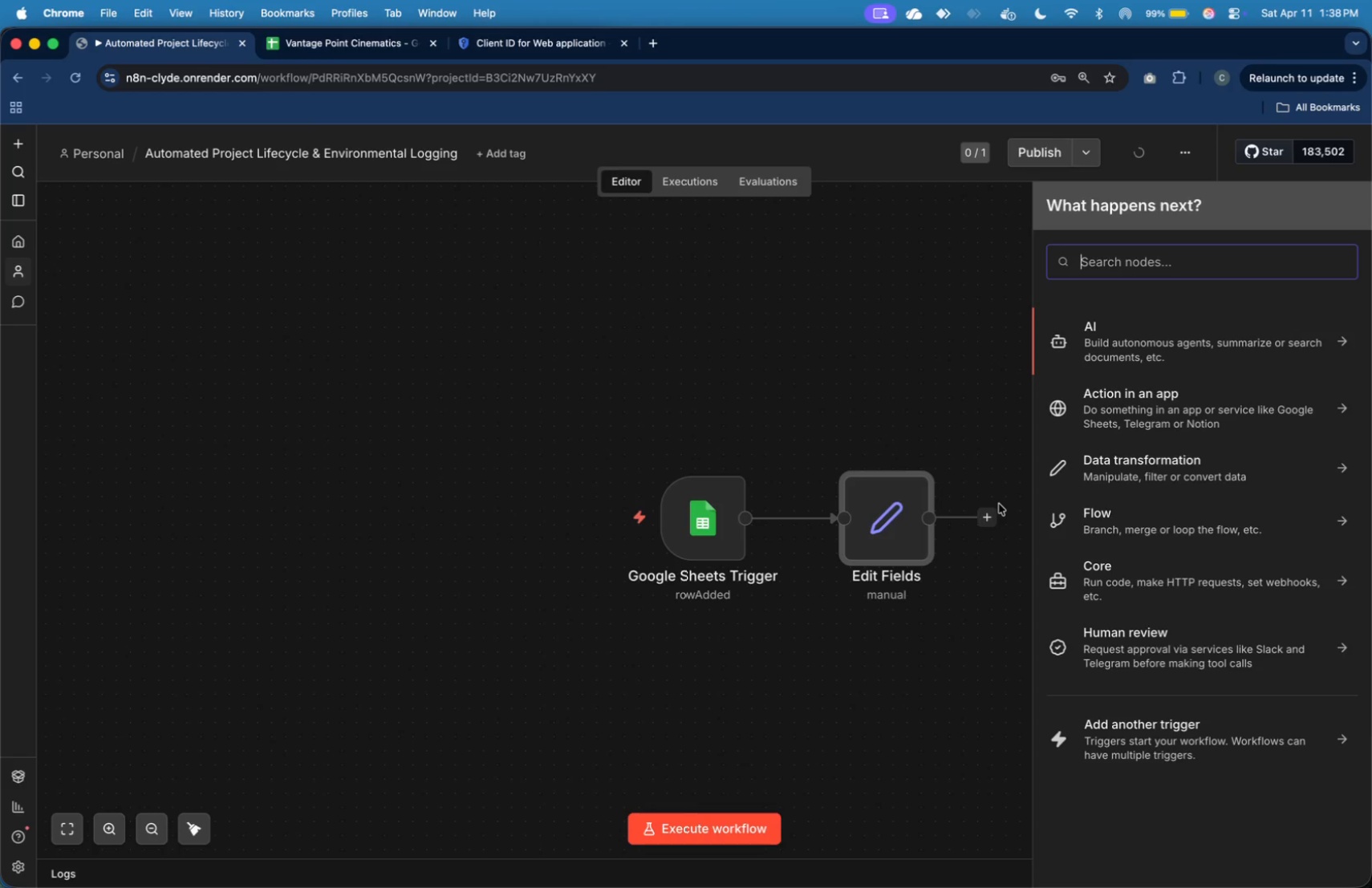 
type(Sunset Wedding)
key(Tab)
 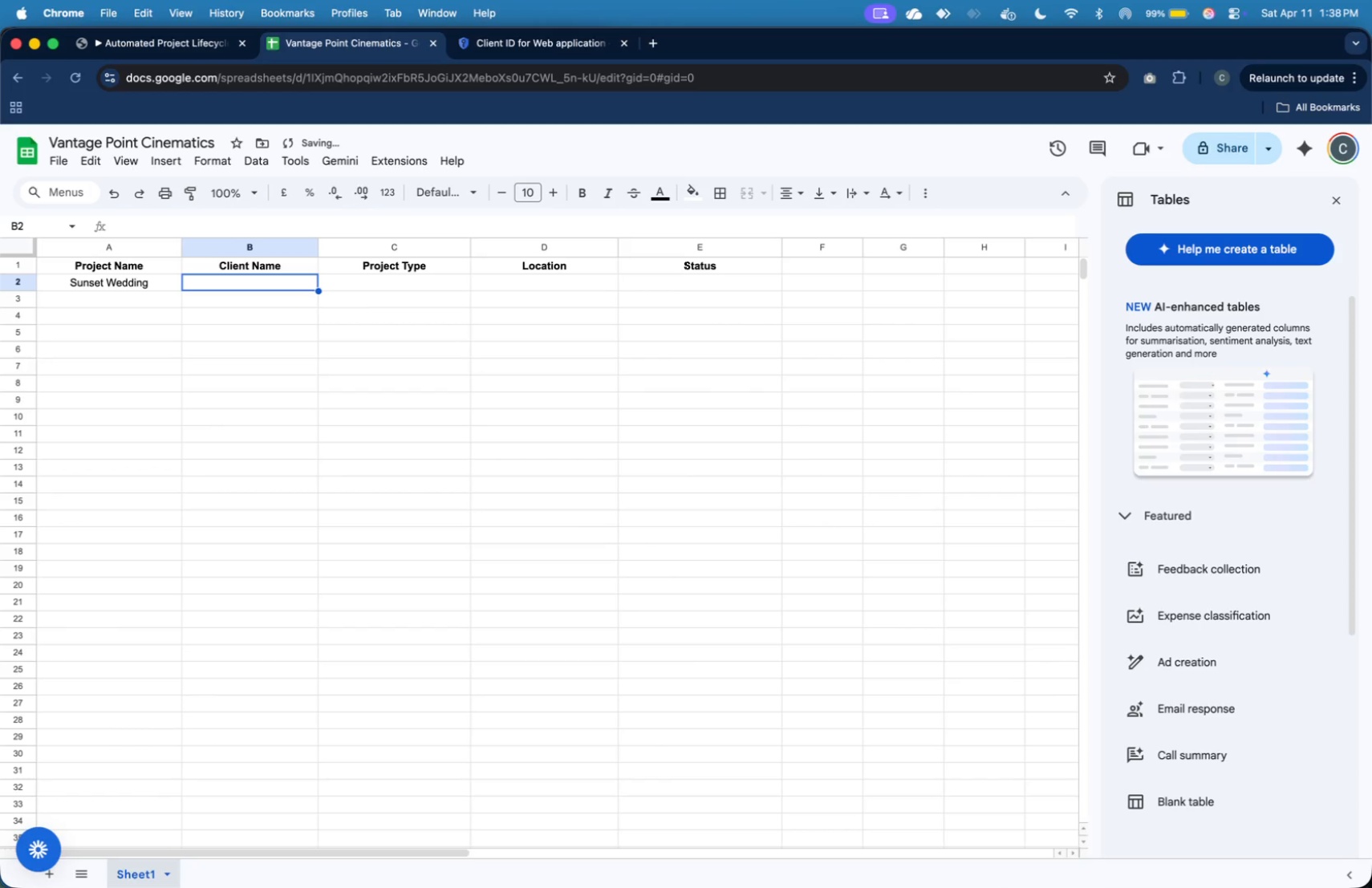 
hold_key(key=ShiftLeft, duration=1.03)
 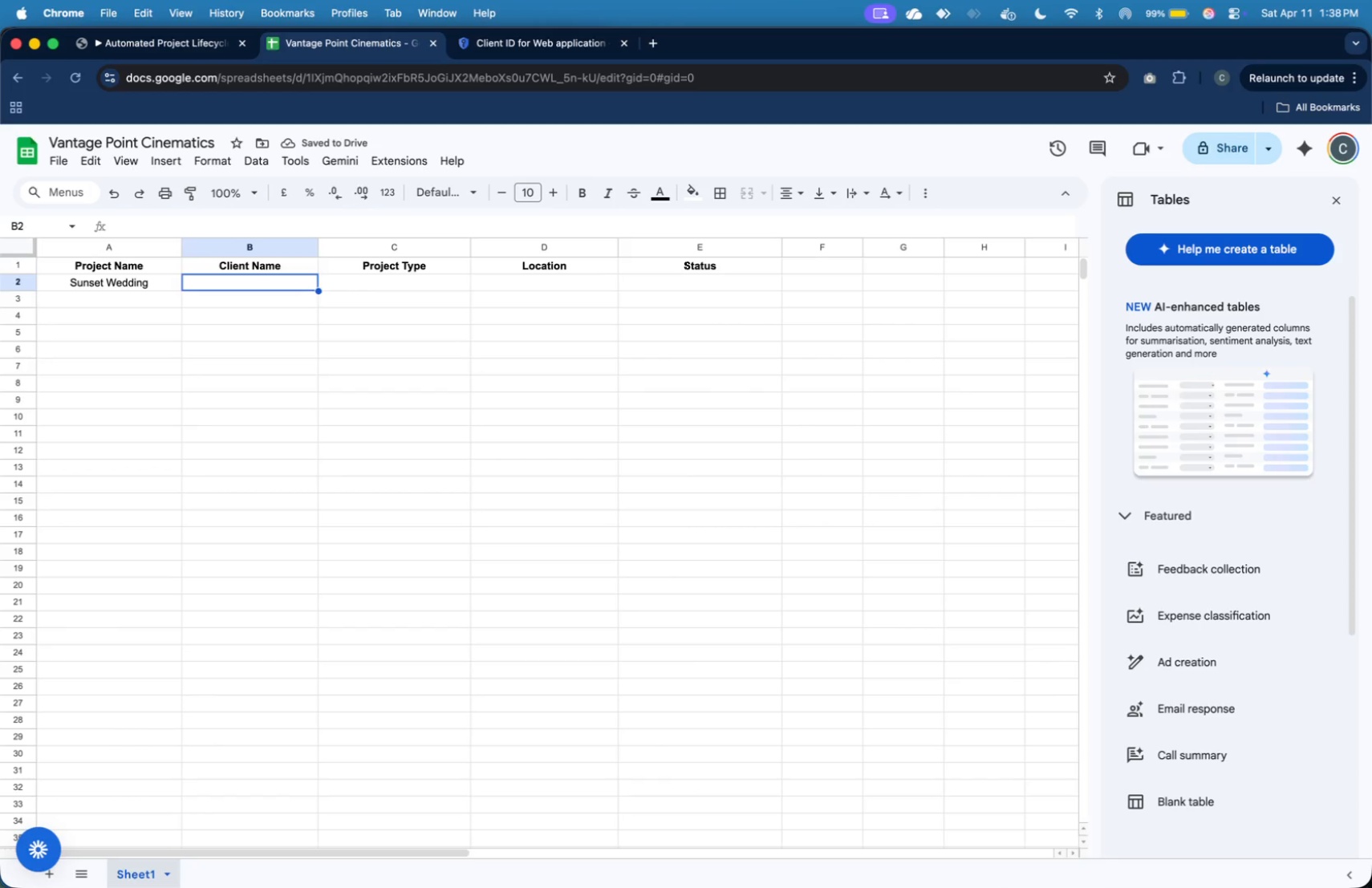 
key(ArrowUp)
 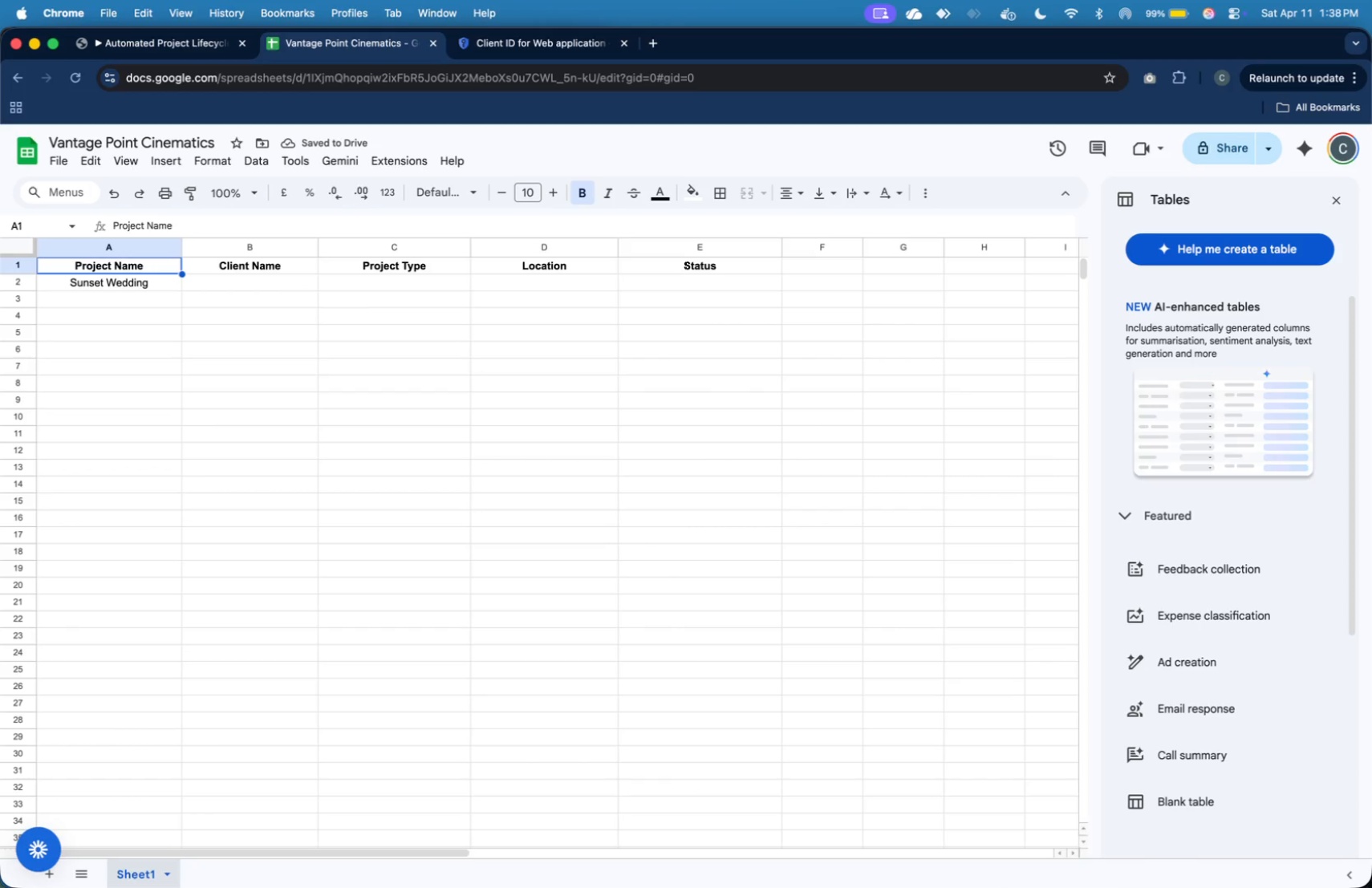 
key(ArrowLeft)
 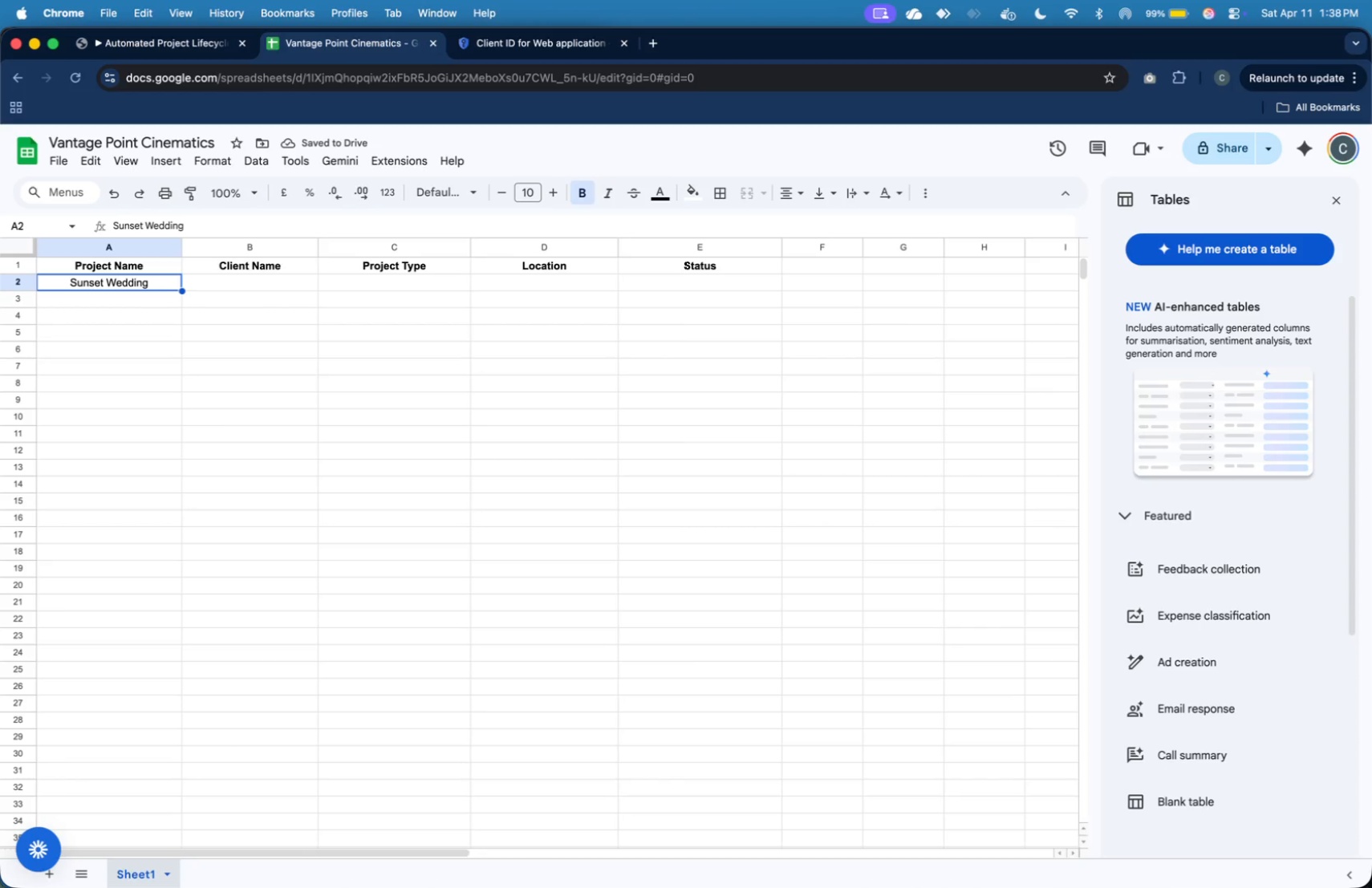 
key(ArrowDown)
 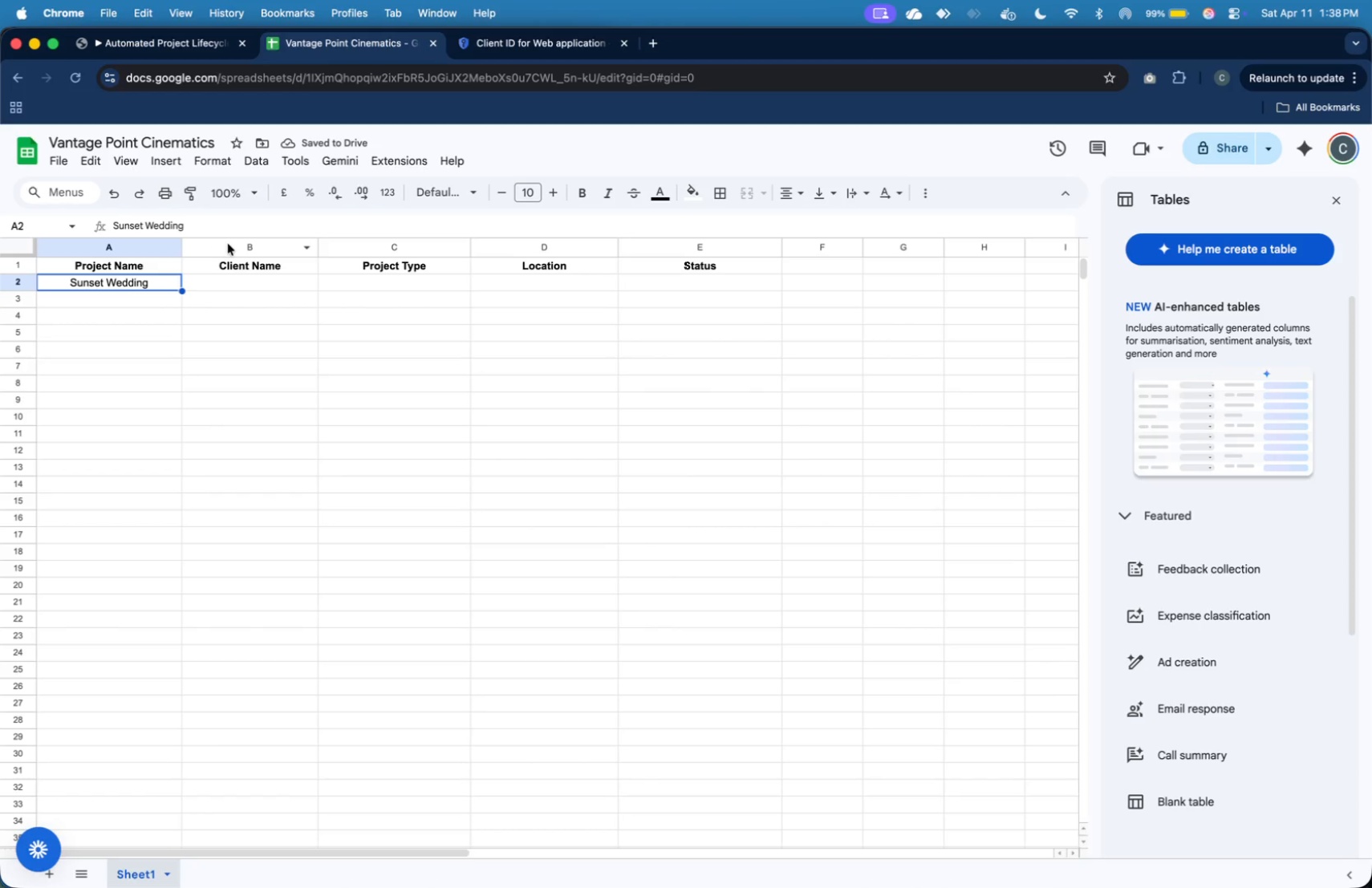 
left_click([232, 221])
 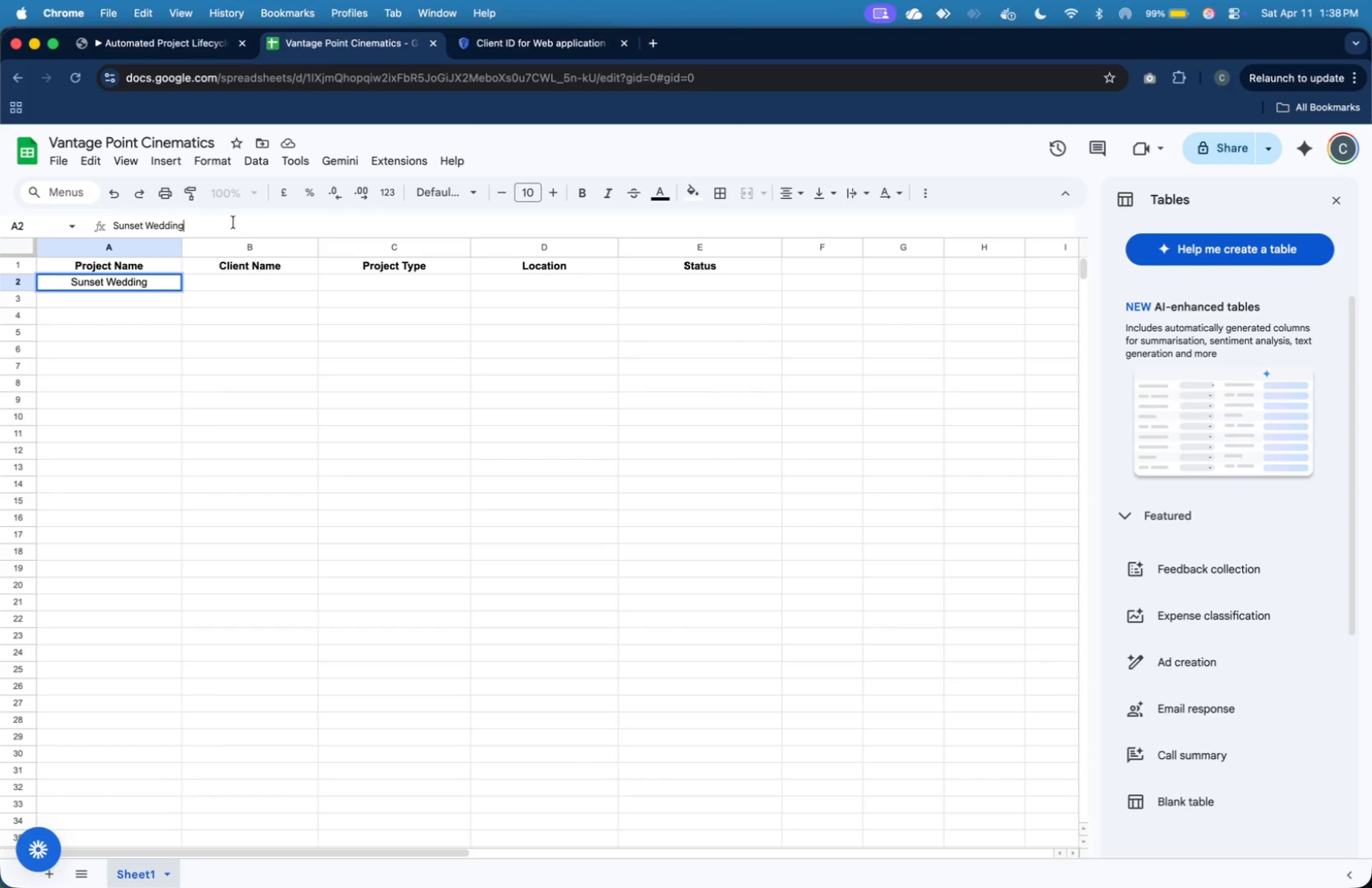 
type( Film)
key(Tab)
type(Juan Cruz)
key(Tab)
type(Wedding Video)
key(Tab)
type(Tagaytay)
key(Tab)
type(Booked)
 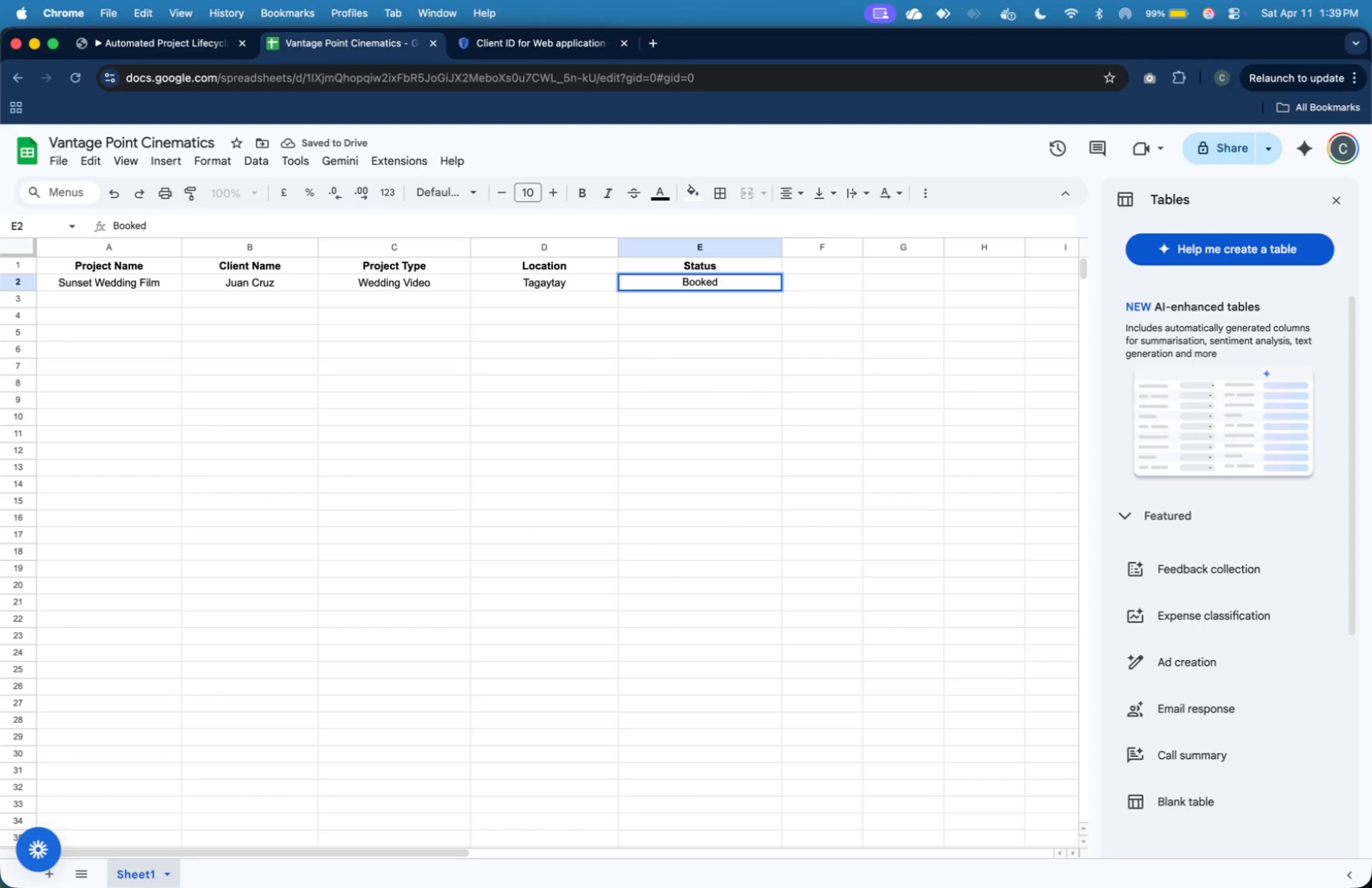 
key(Enter)
 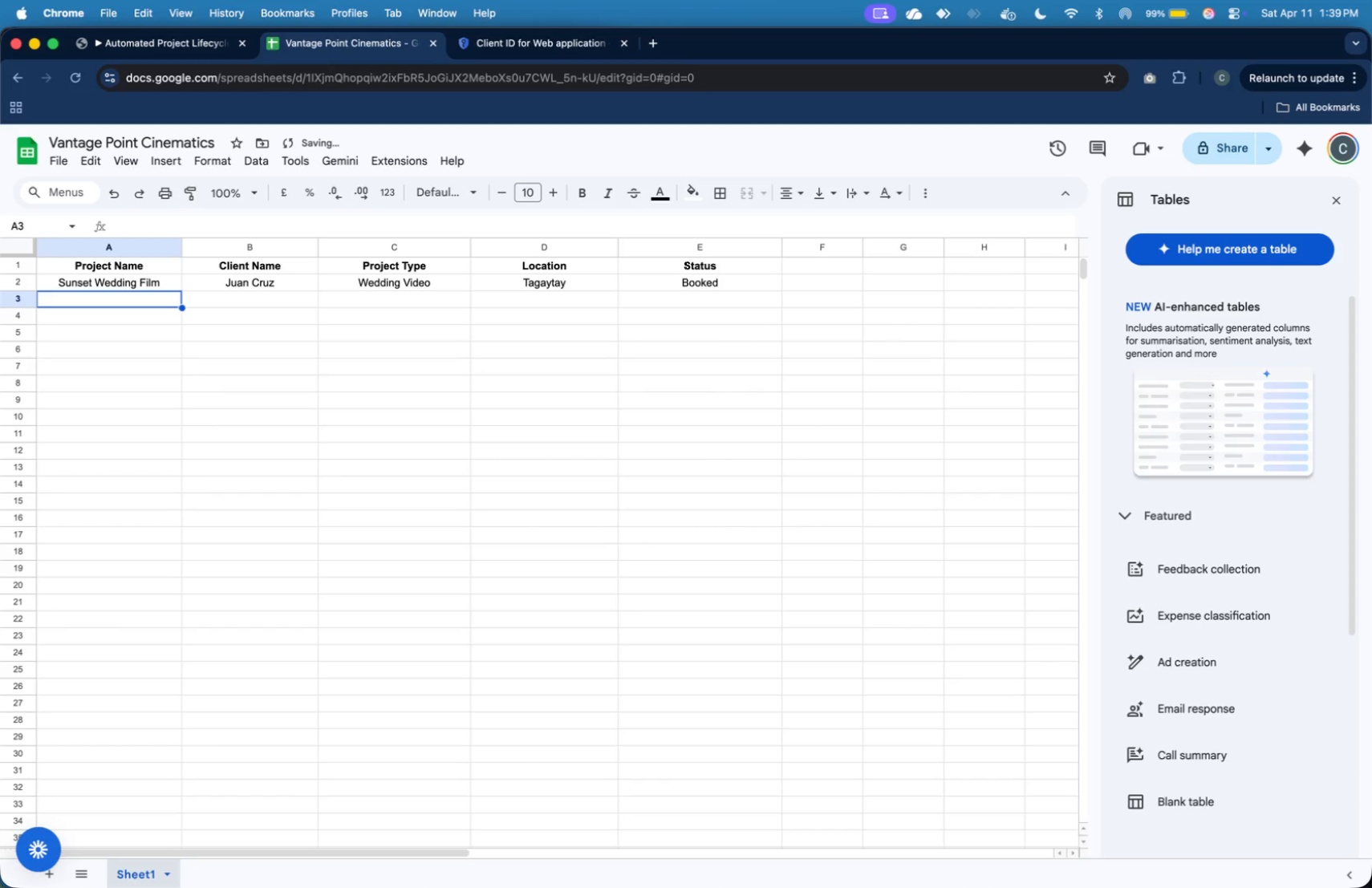 
key(Meta+Tab)